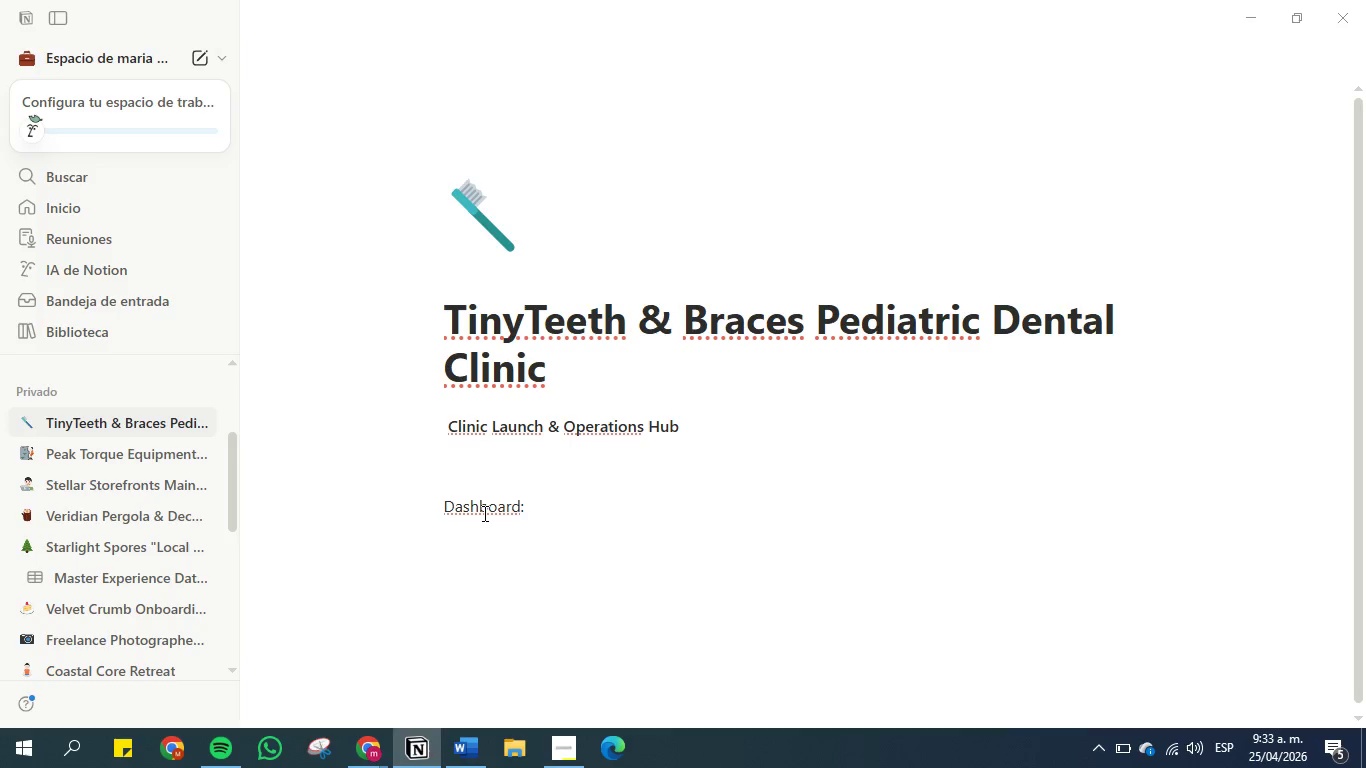 
key(Backspace)
 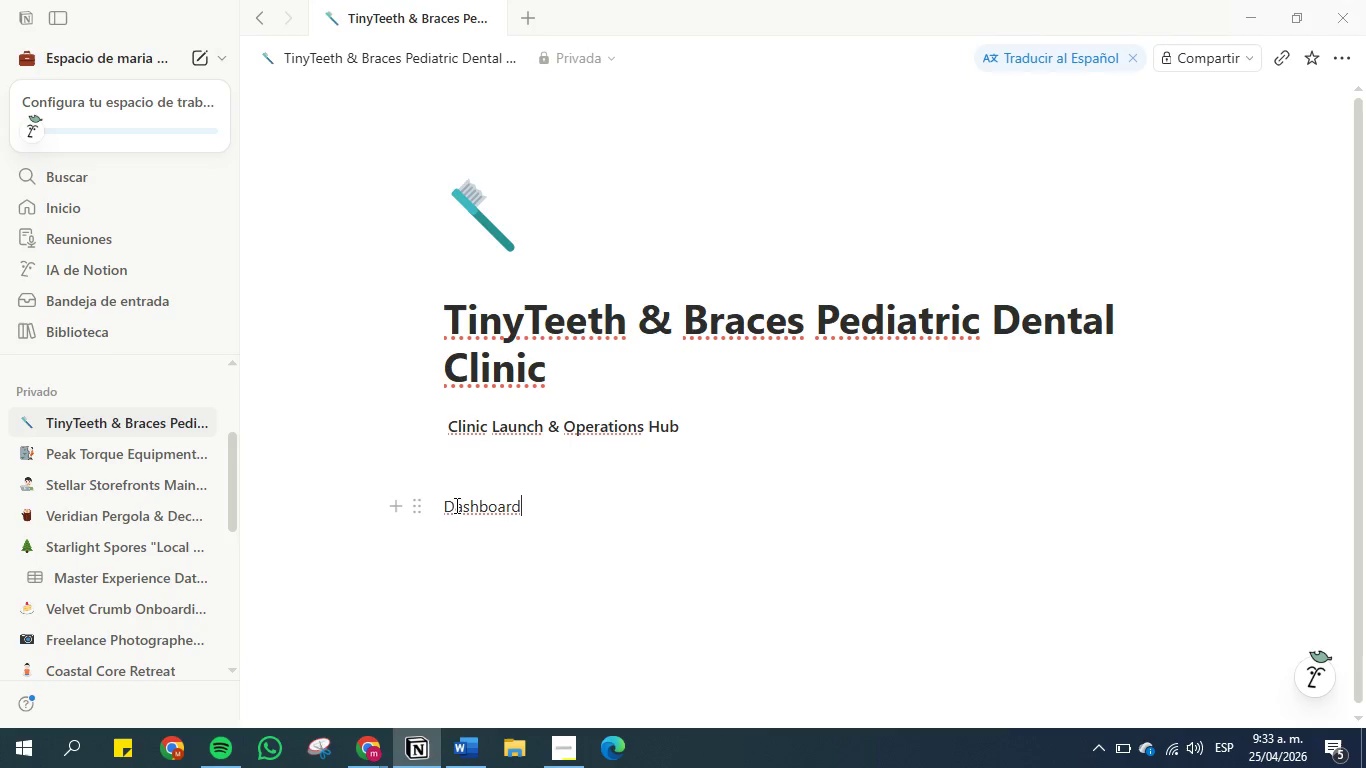 
left_click([448, 505])
 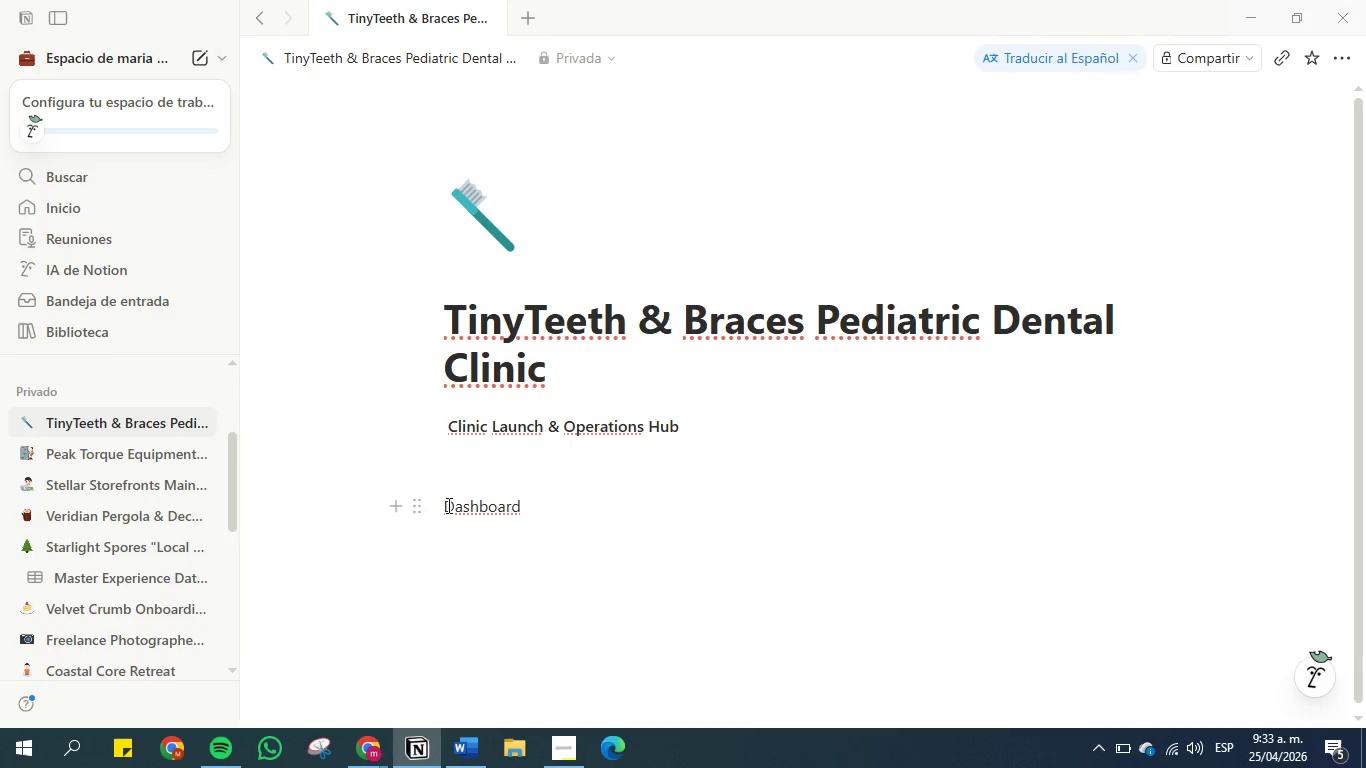 
type(> dien)
key(Backspace)
key(Backspace)
key(Backspace)
key(Backspace)
 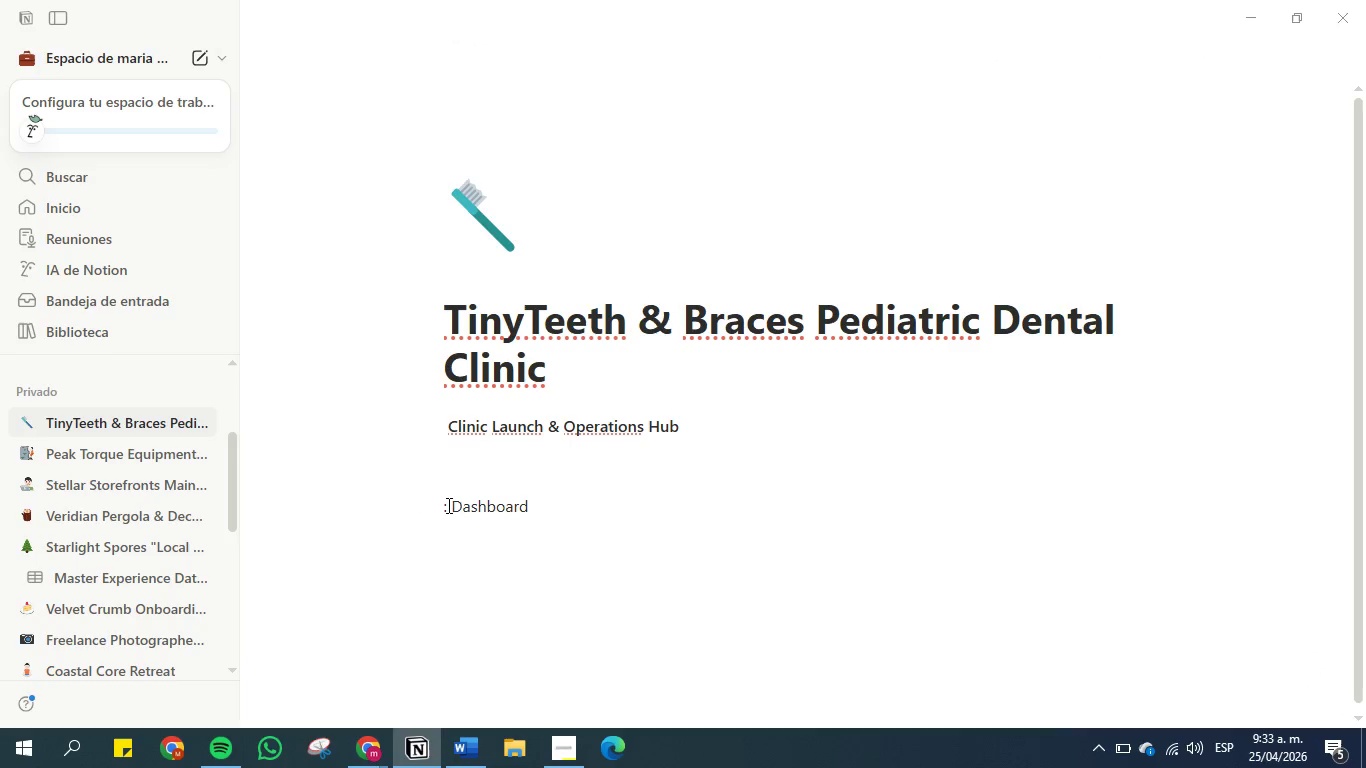 
key(ArrowLeft)
 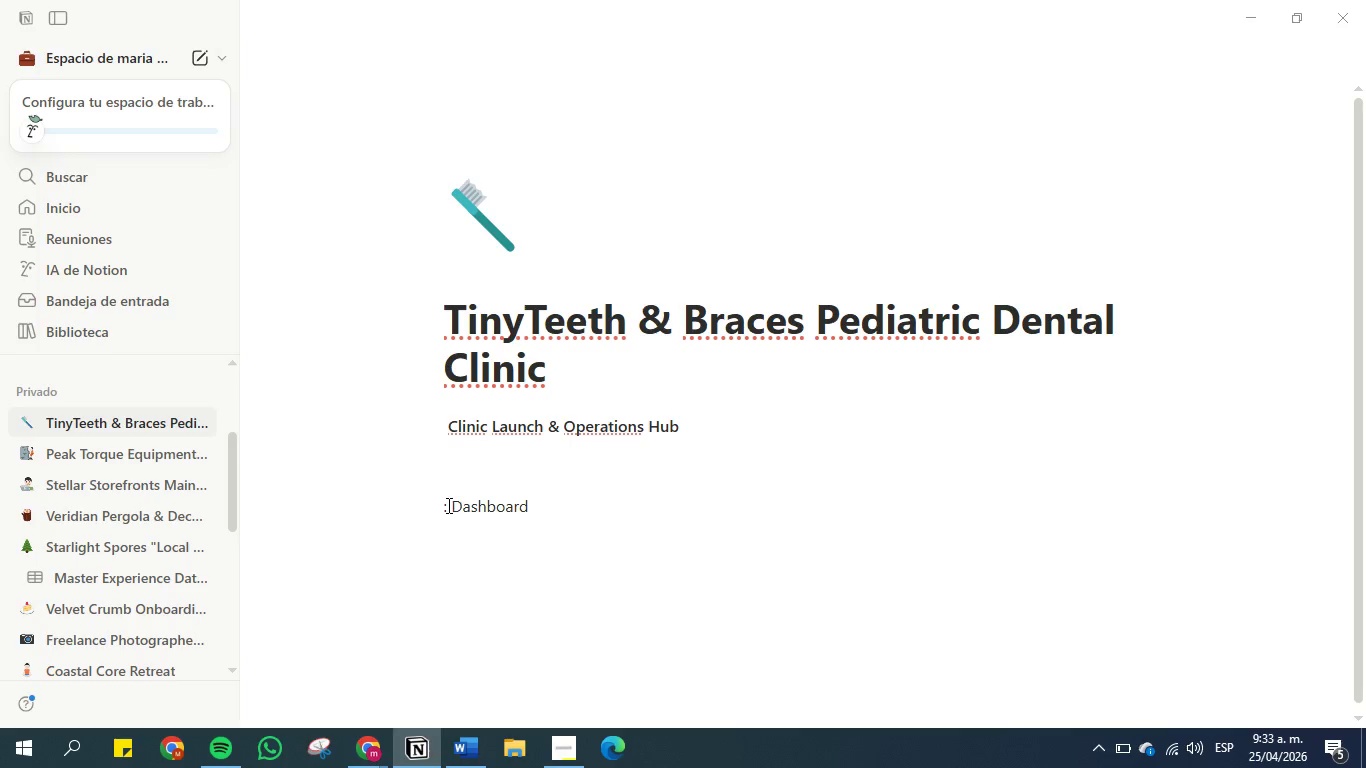 
key(Backspace)
type(>diene)
 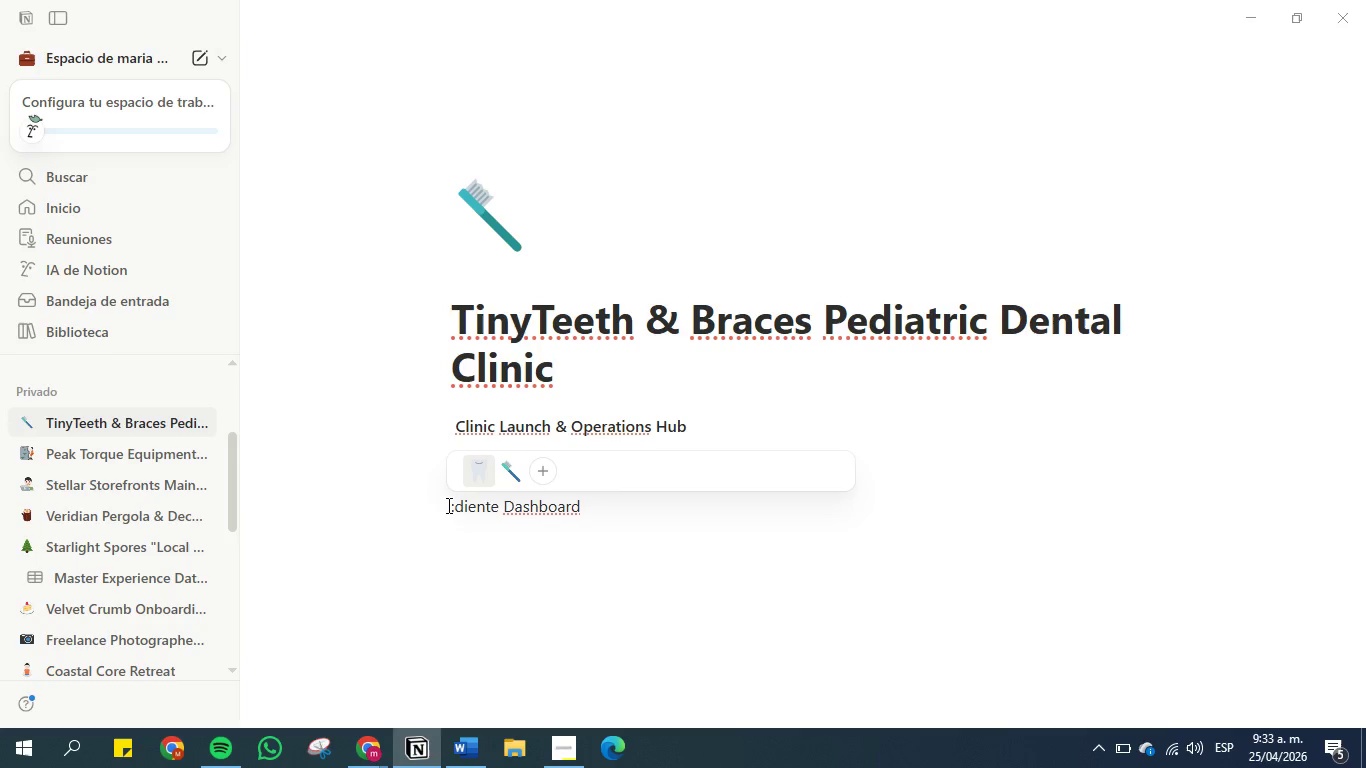 
 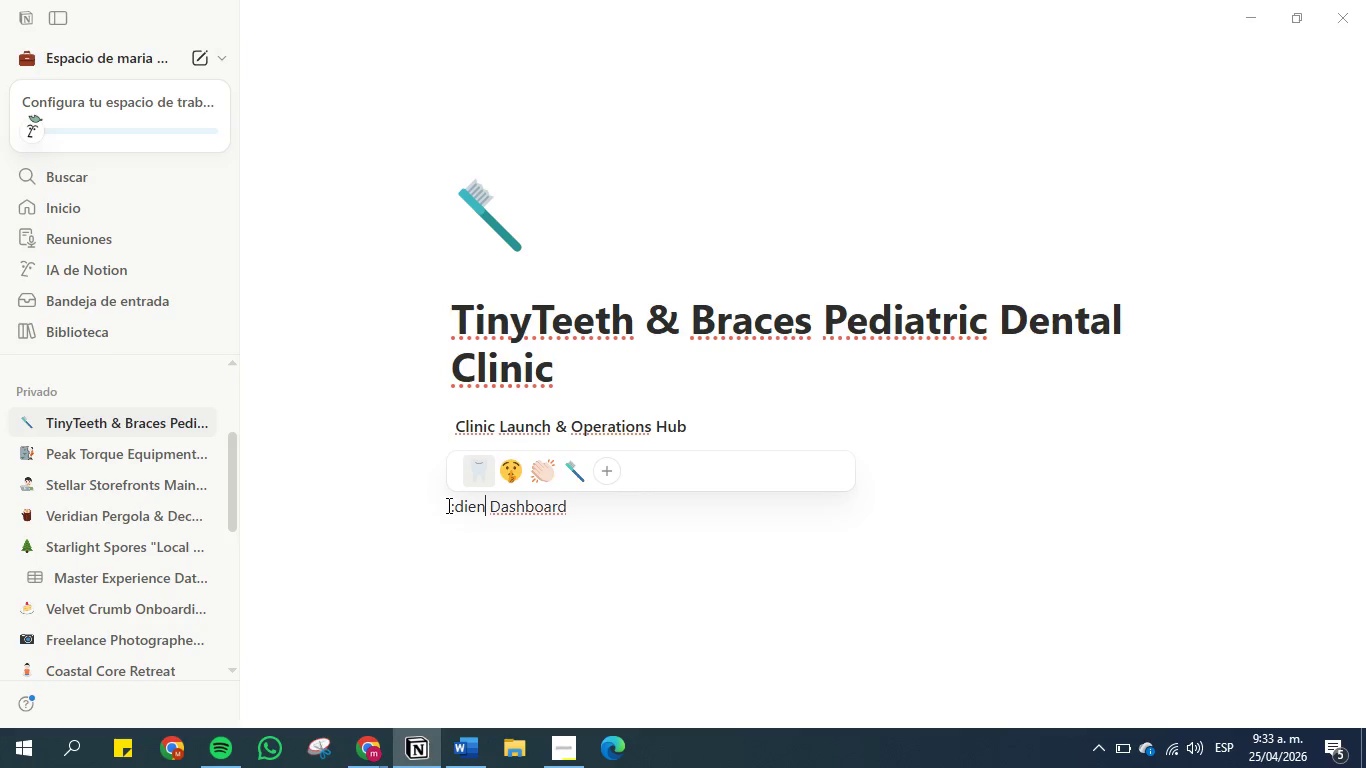 
hold_key(key=T, duration=0.31)
 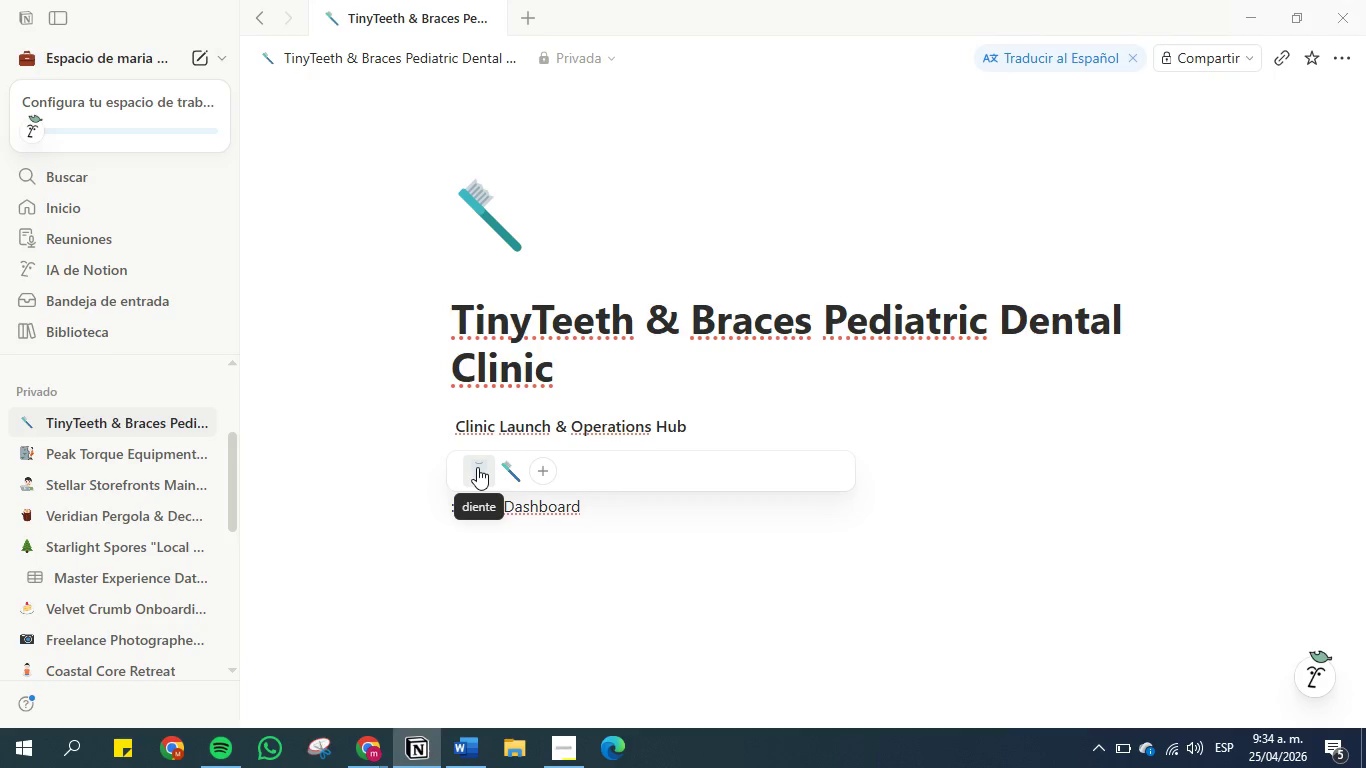 
left_click([477, 467])
 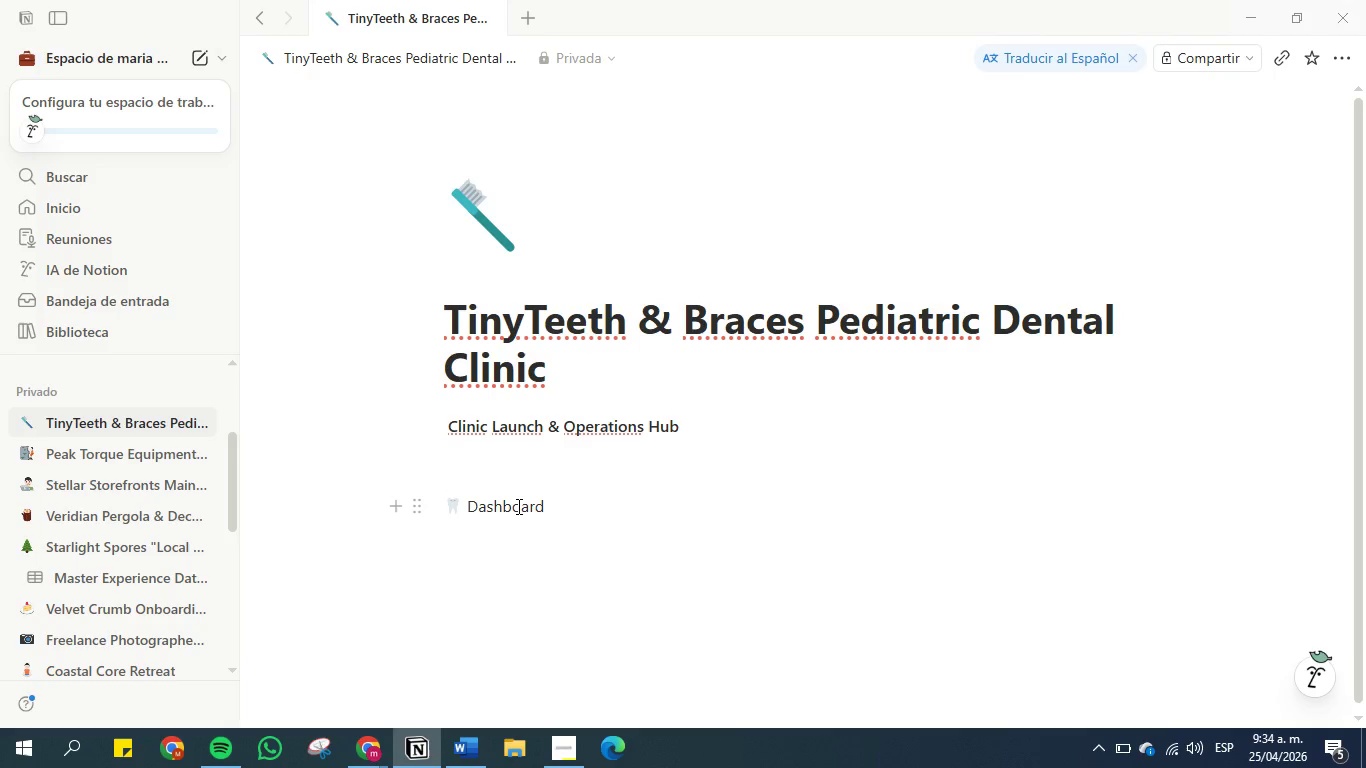 
left_click([517, 506])
 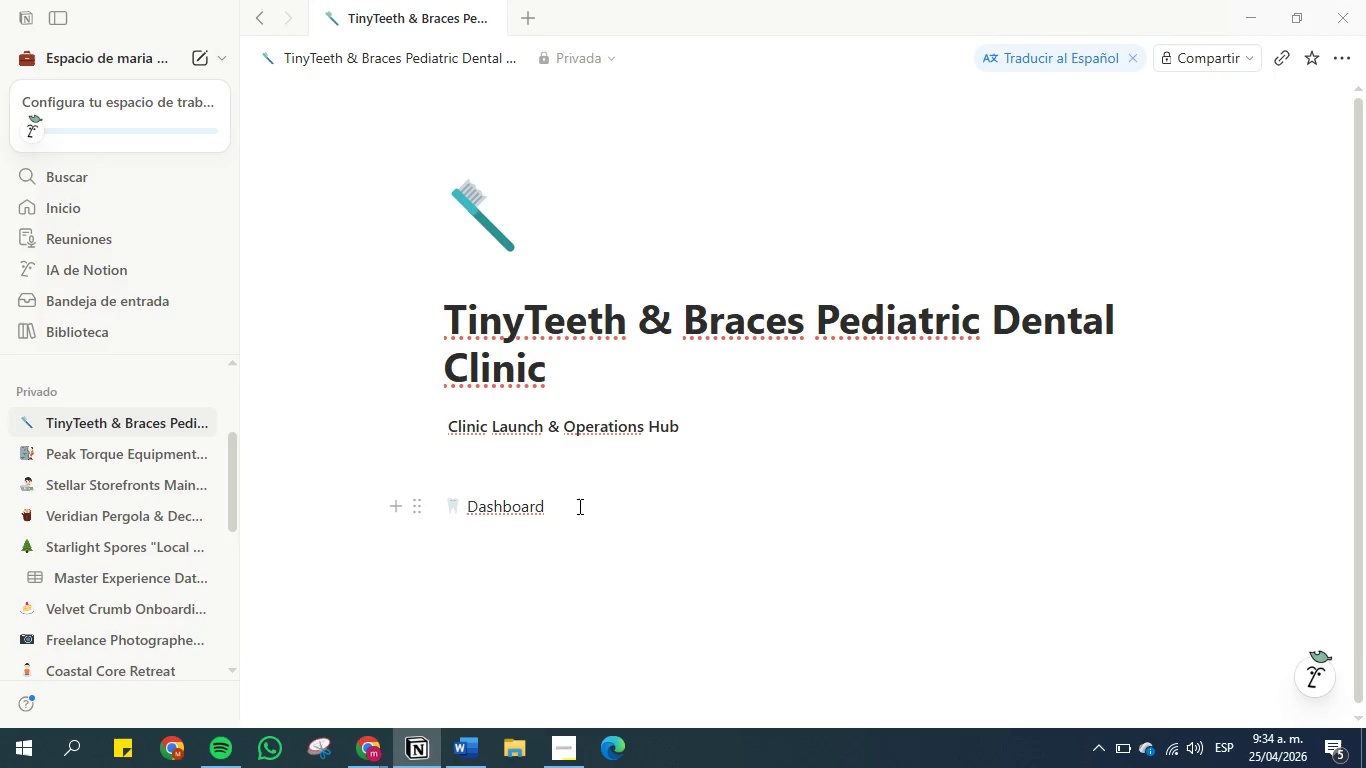 
left_click([578, 506])
 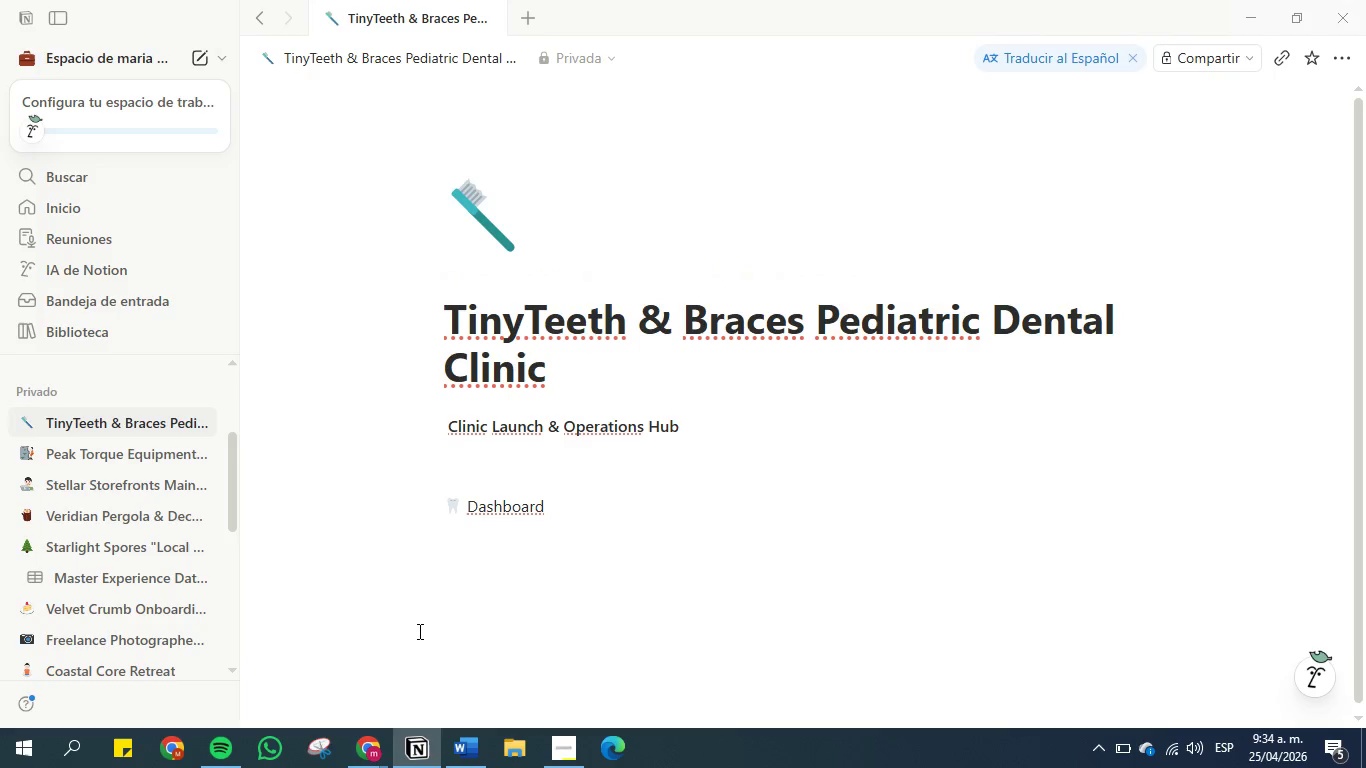 
left_click([461, 509])
 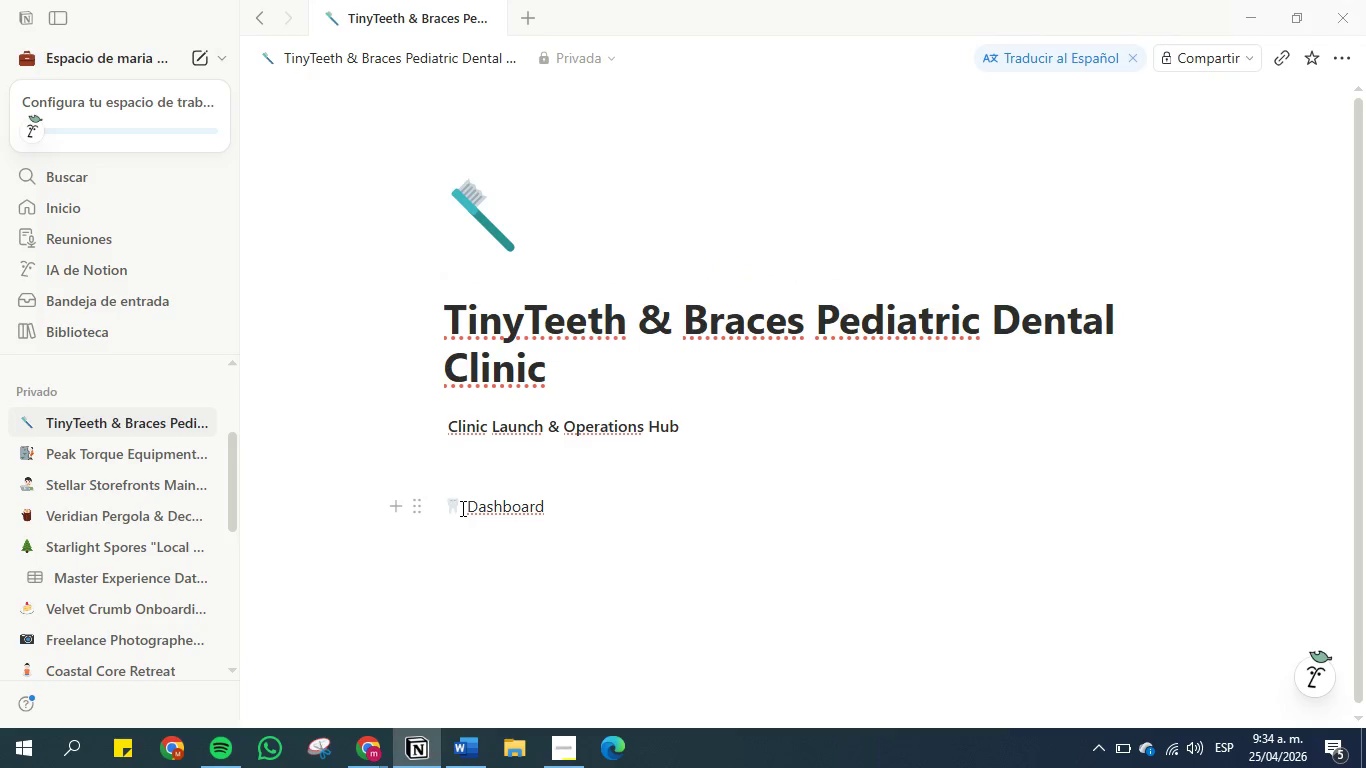 
left_click_drag(start_coordinate=[461, 508], to_coordinate=[446, 506])
 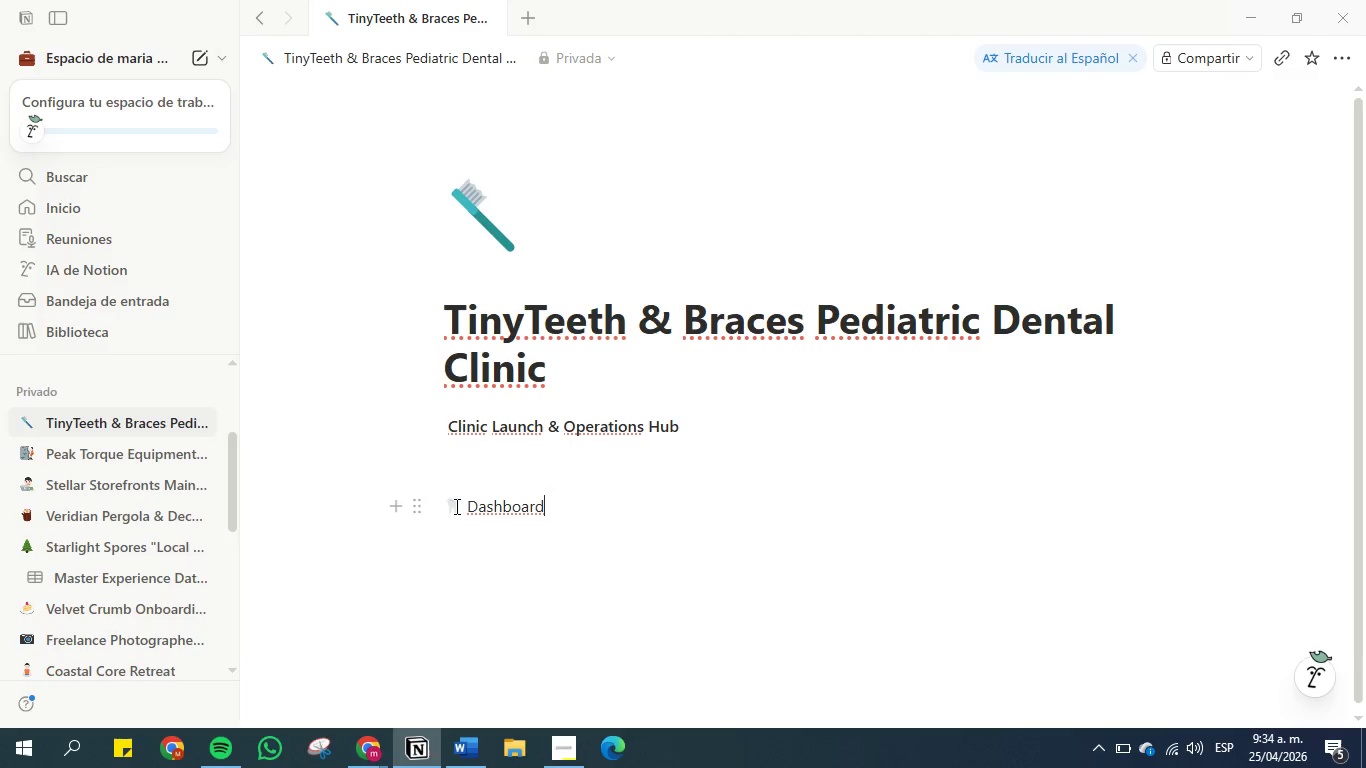 
double_click([459, 506])
 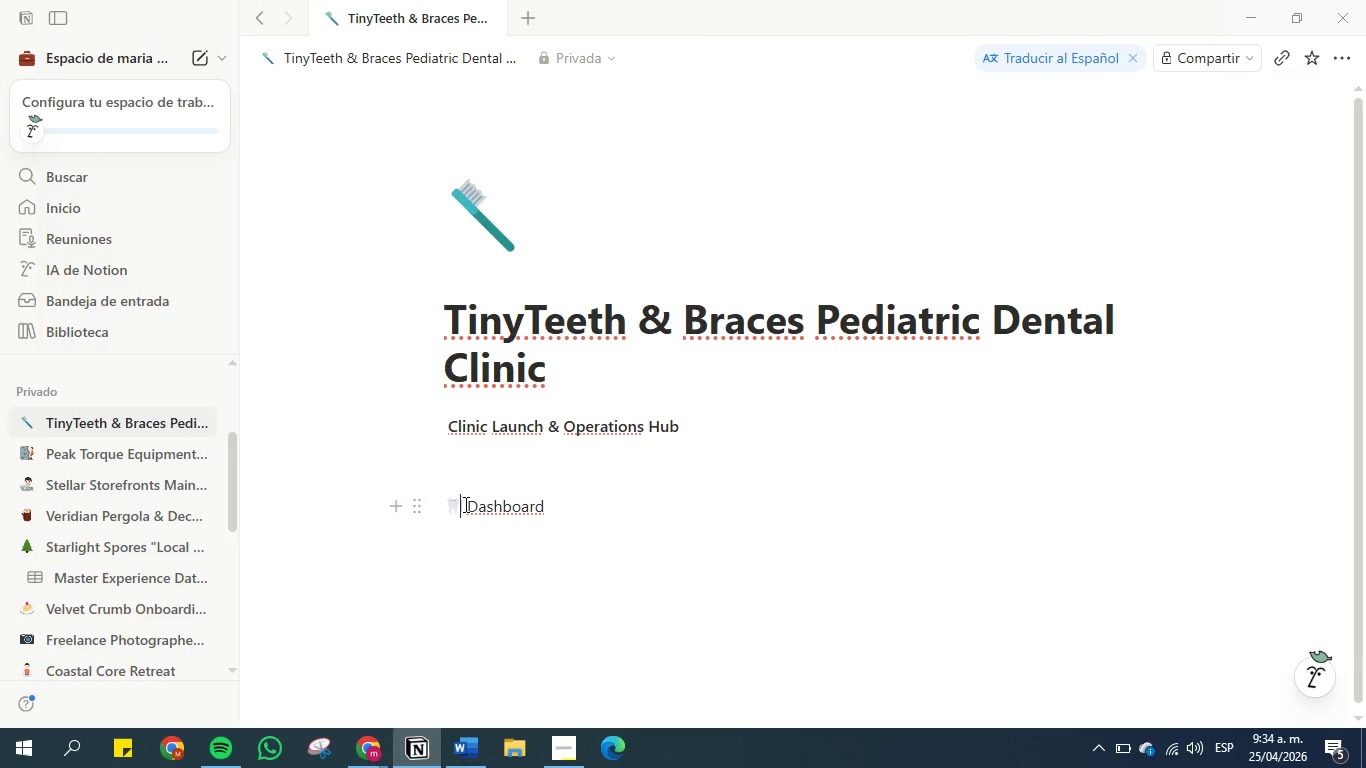 
triple_click([464, 504])
 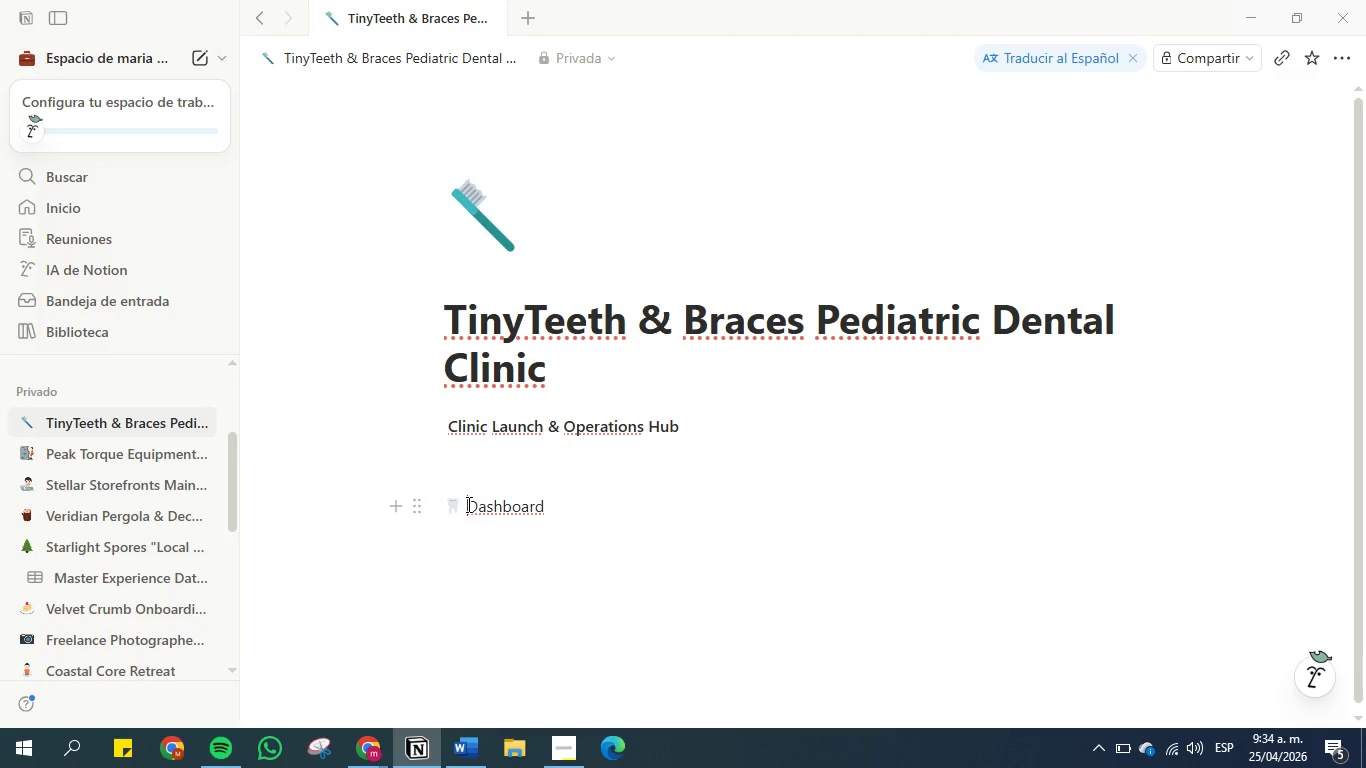 
left_click_drag(start_coordinate=[467, 504], to_coordinate=[447, 504])
 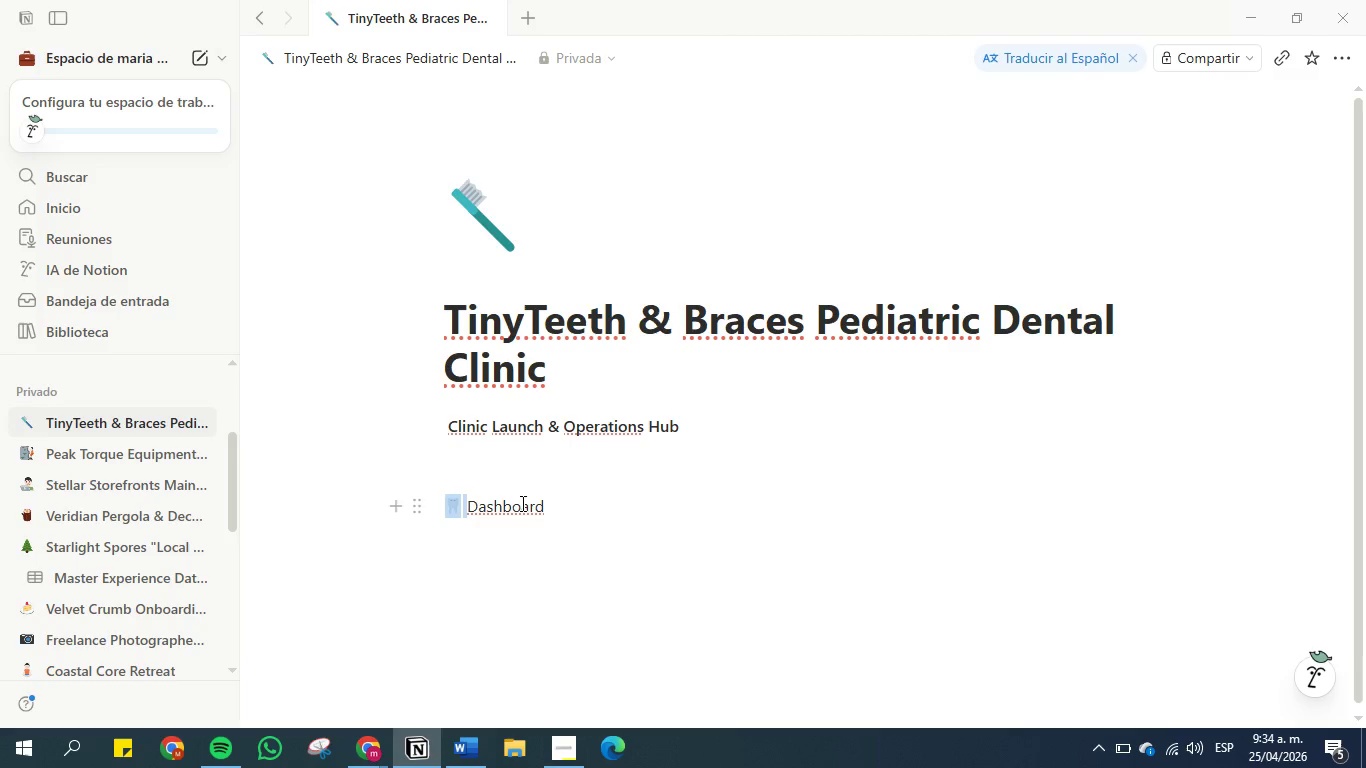 
key(Control+C)
 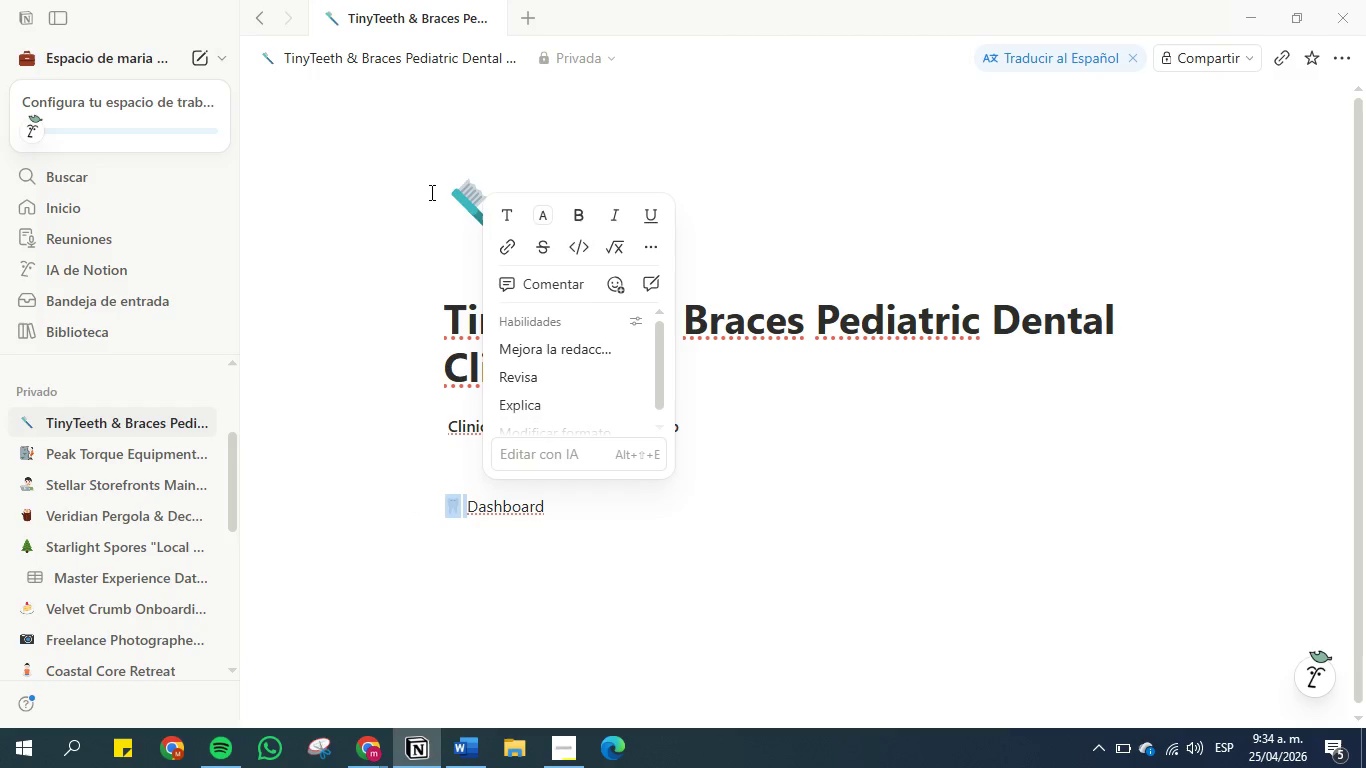 
left_click([471, 207])
 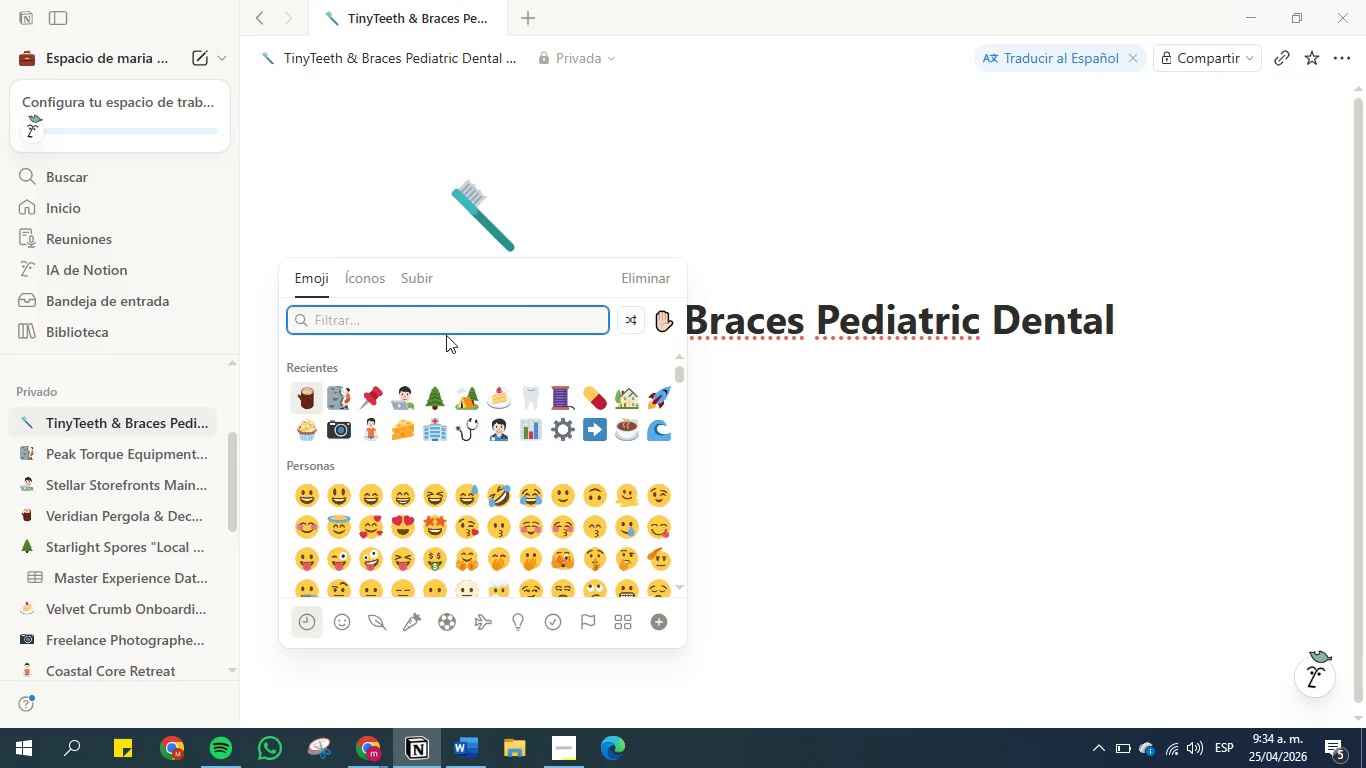 
left_click([444, 323])
 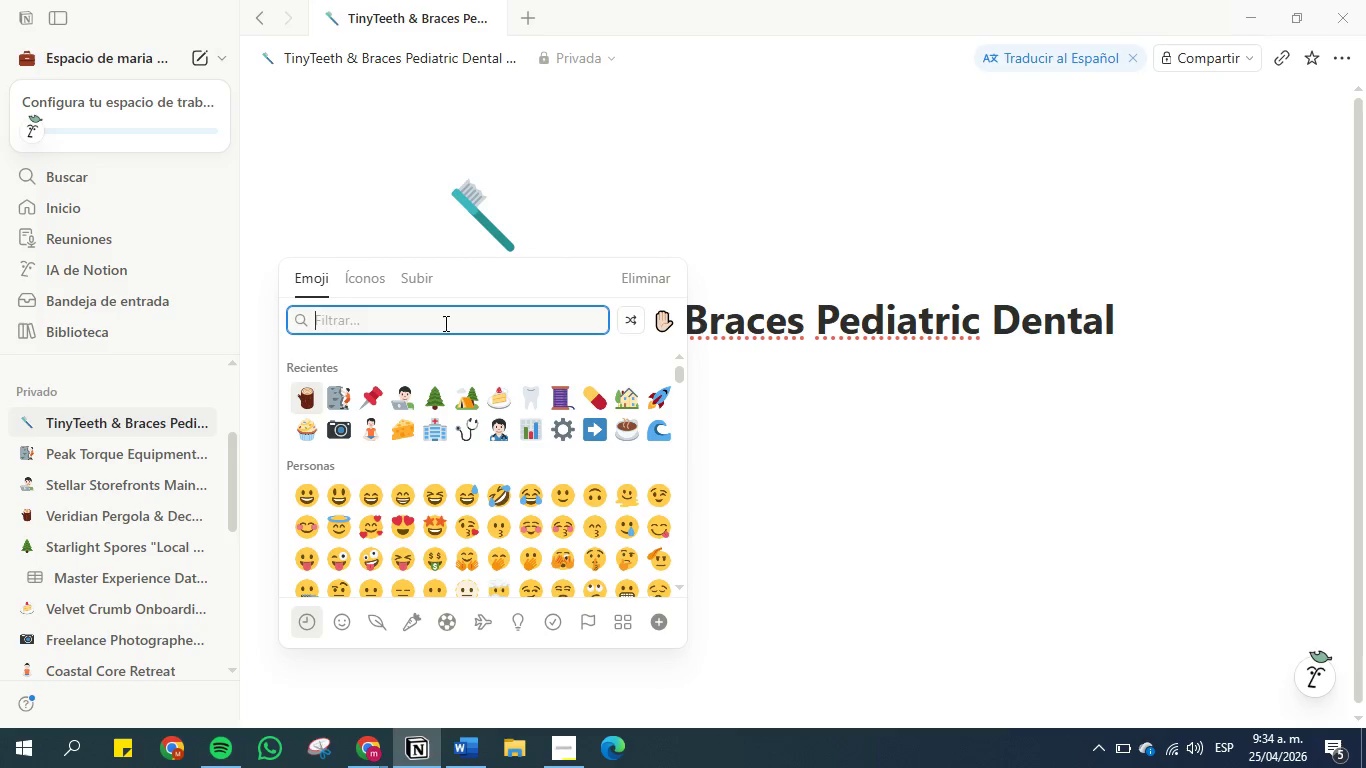 
key(Control+V)
 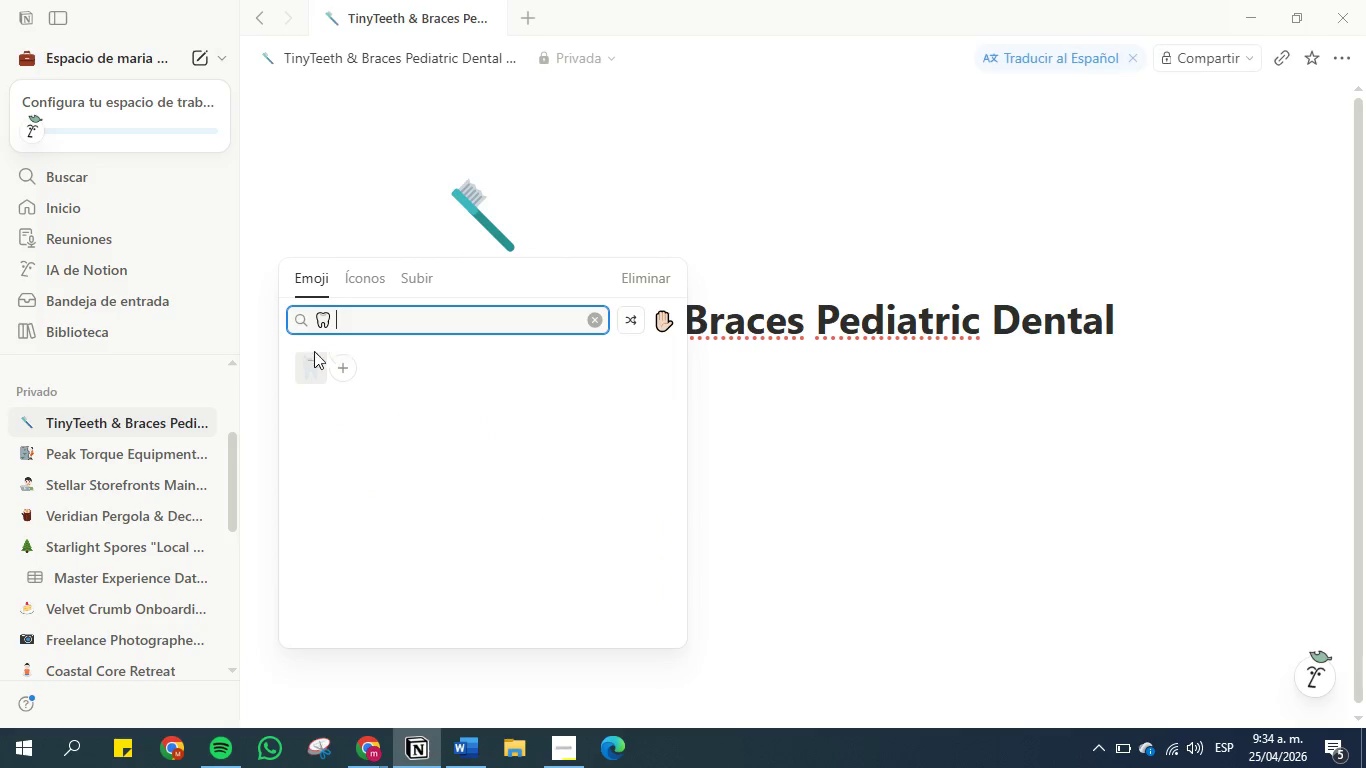 
left_click([308, 353])
 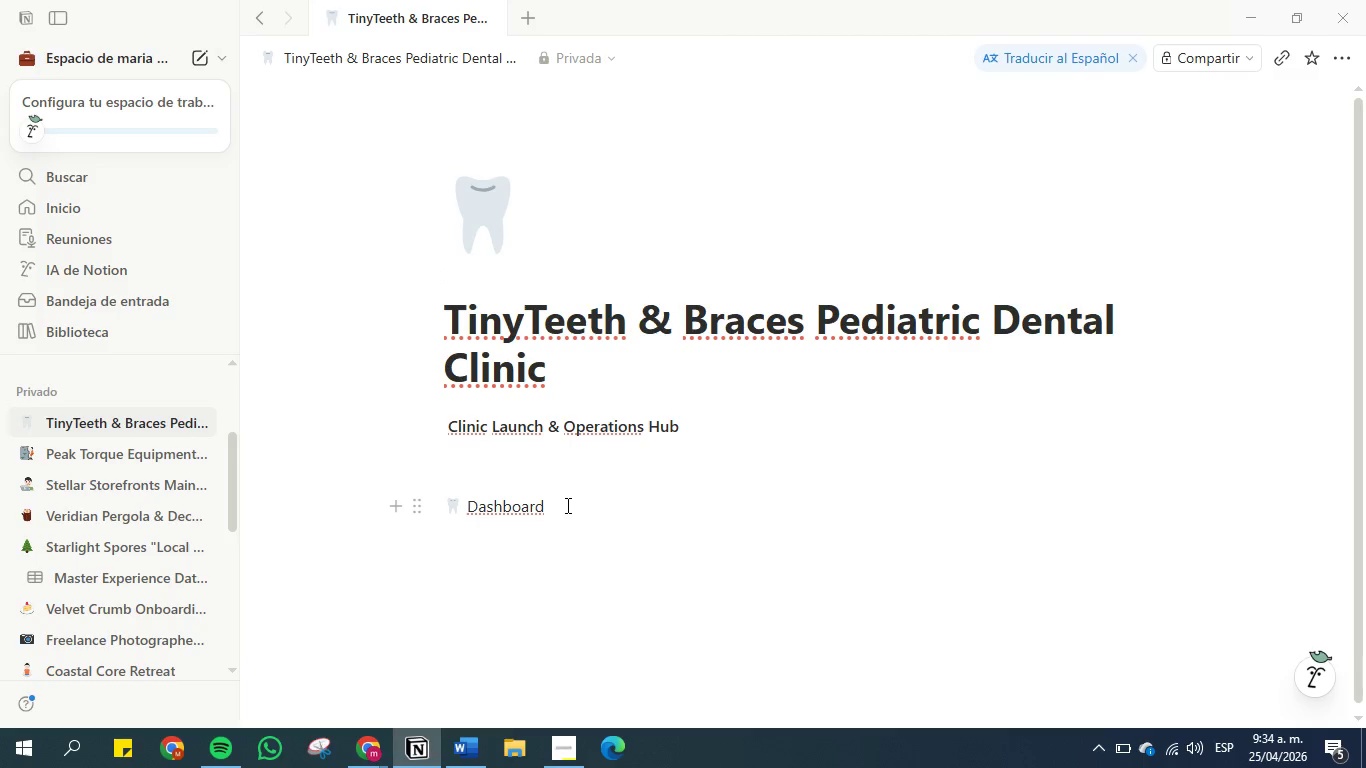 
left_click([566, 505])
 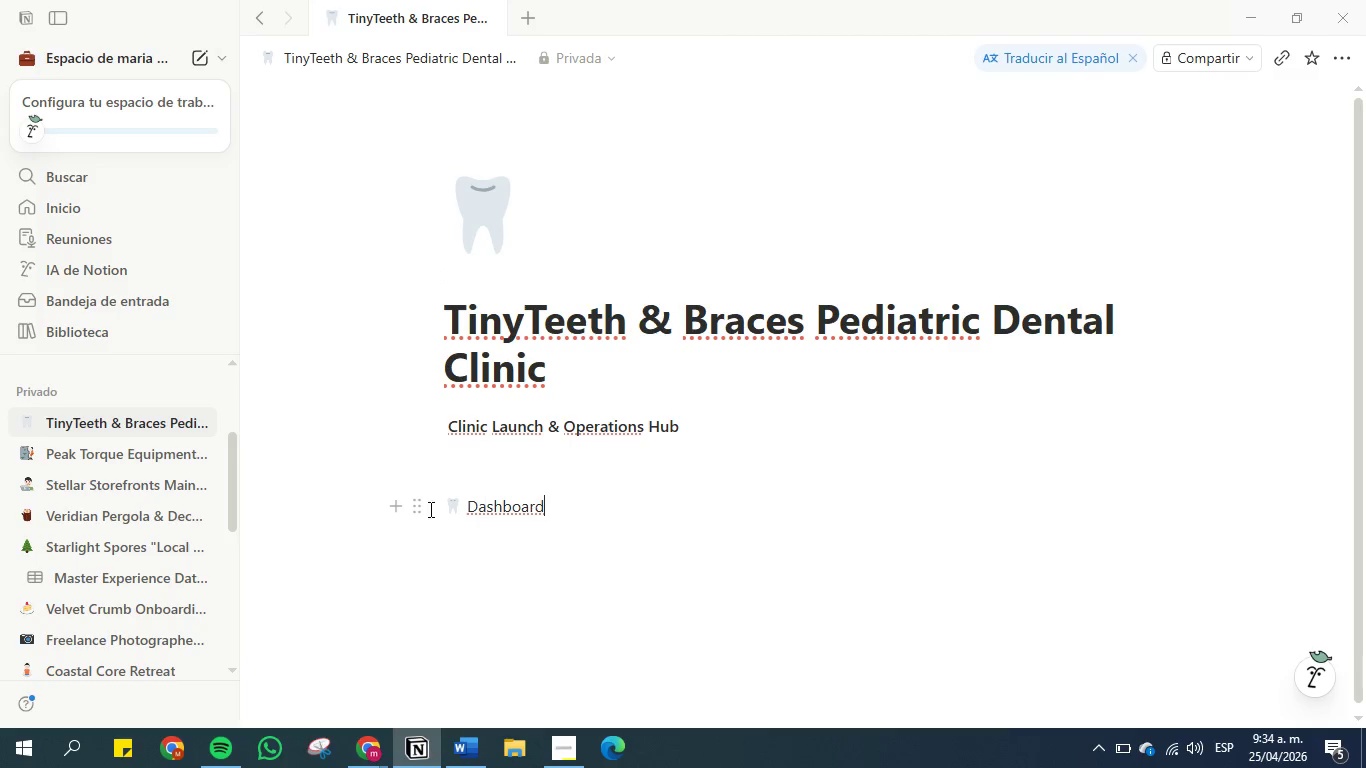 
mouse_move([397, 497])
 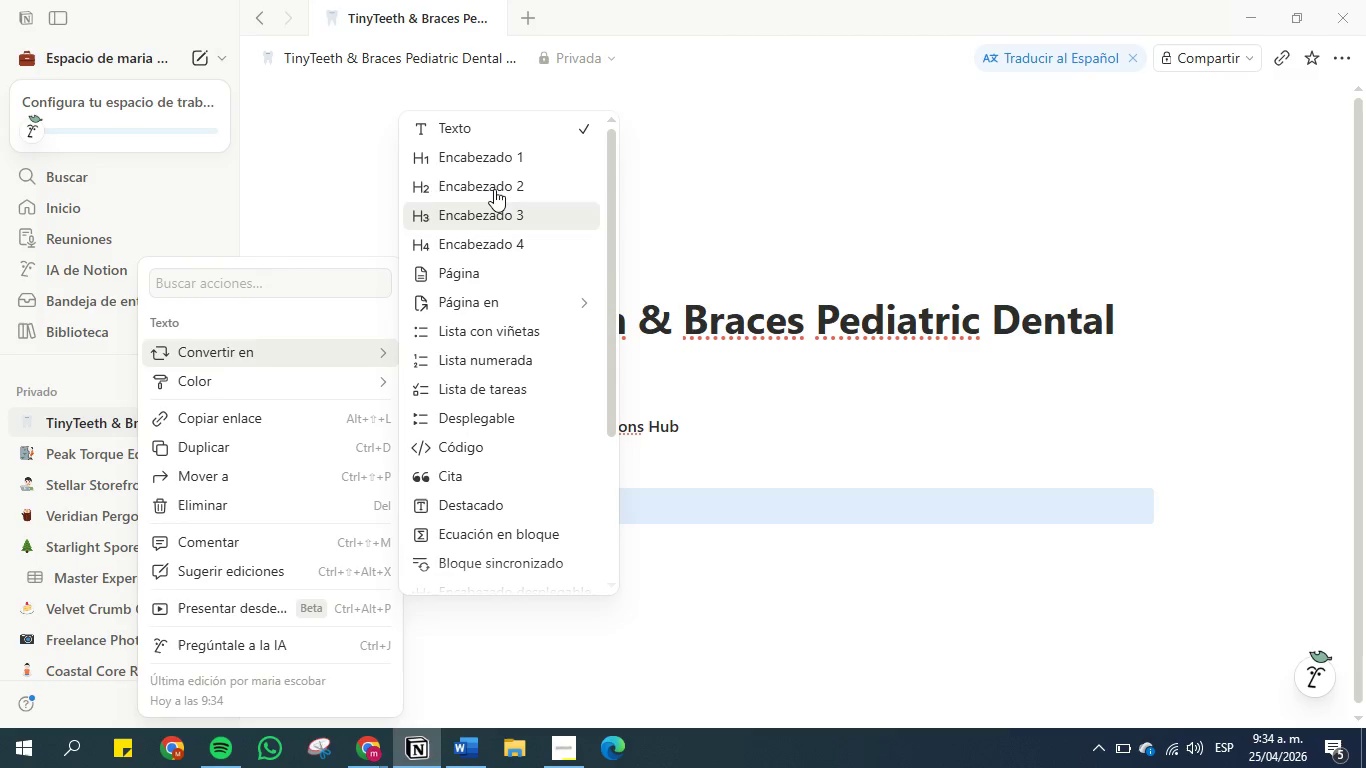 
left_click([494, 172])
 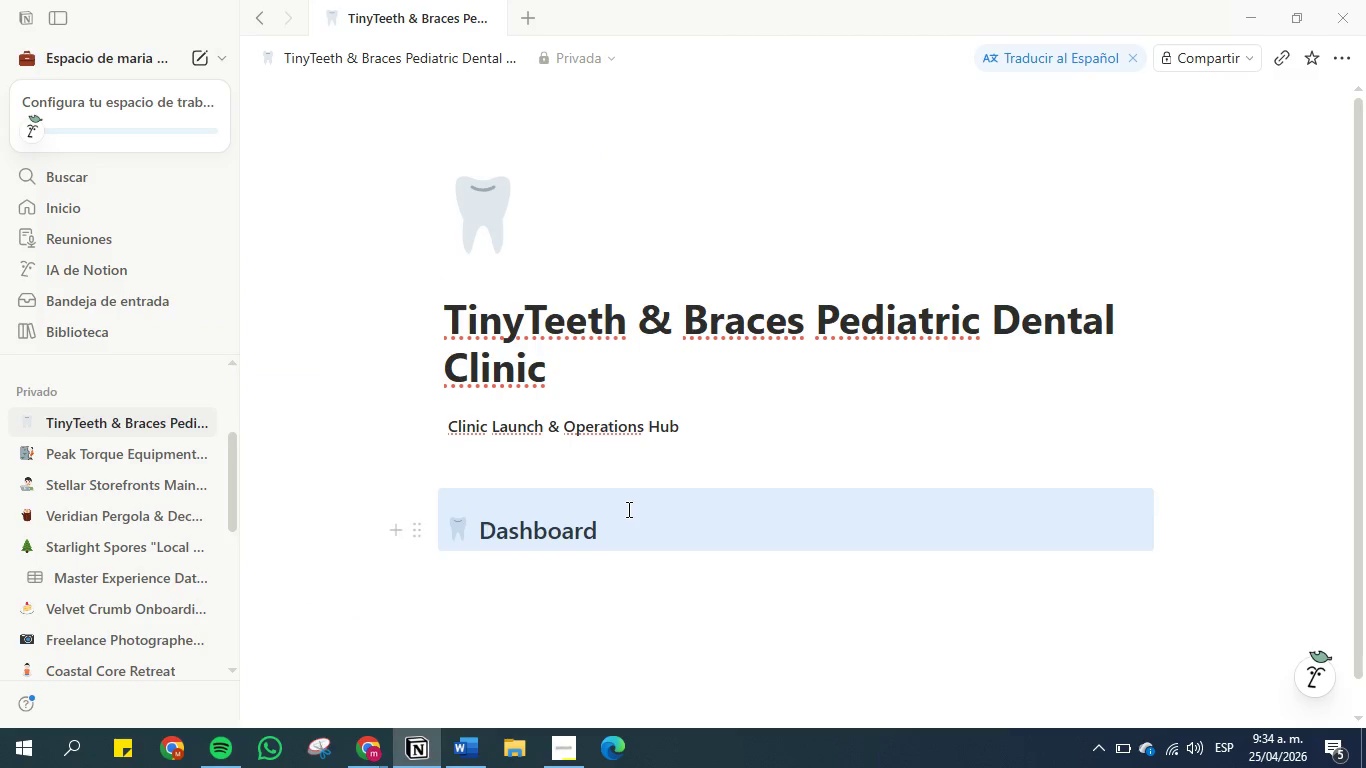 
left_click([630, 525])
 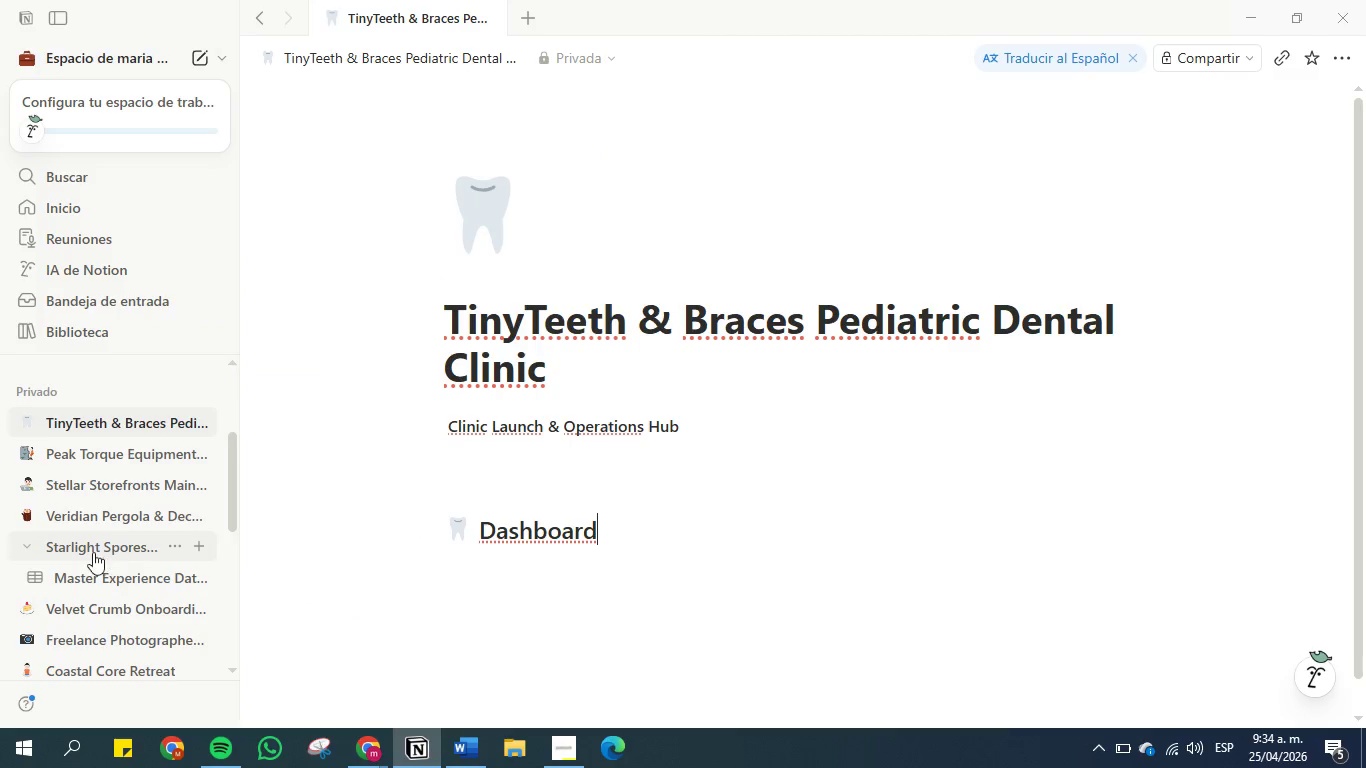 
scroll: coordinate [92, 610], scroll_direction: down, amount: 2.0
 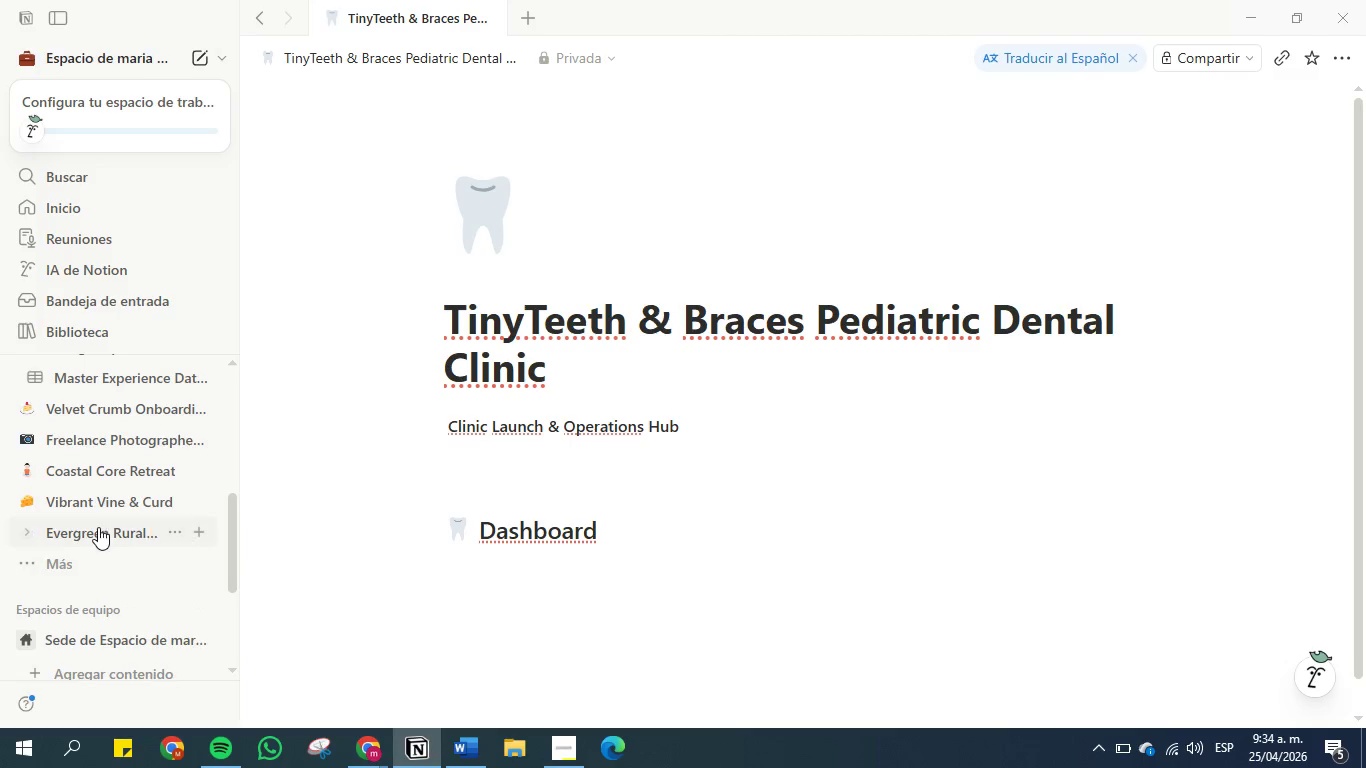 
left_click([98, 526])
 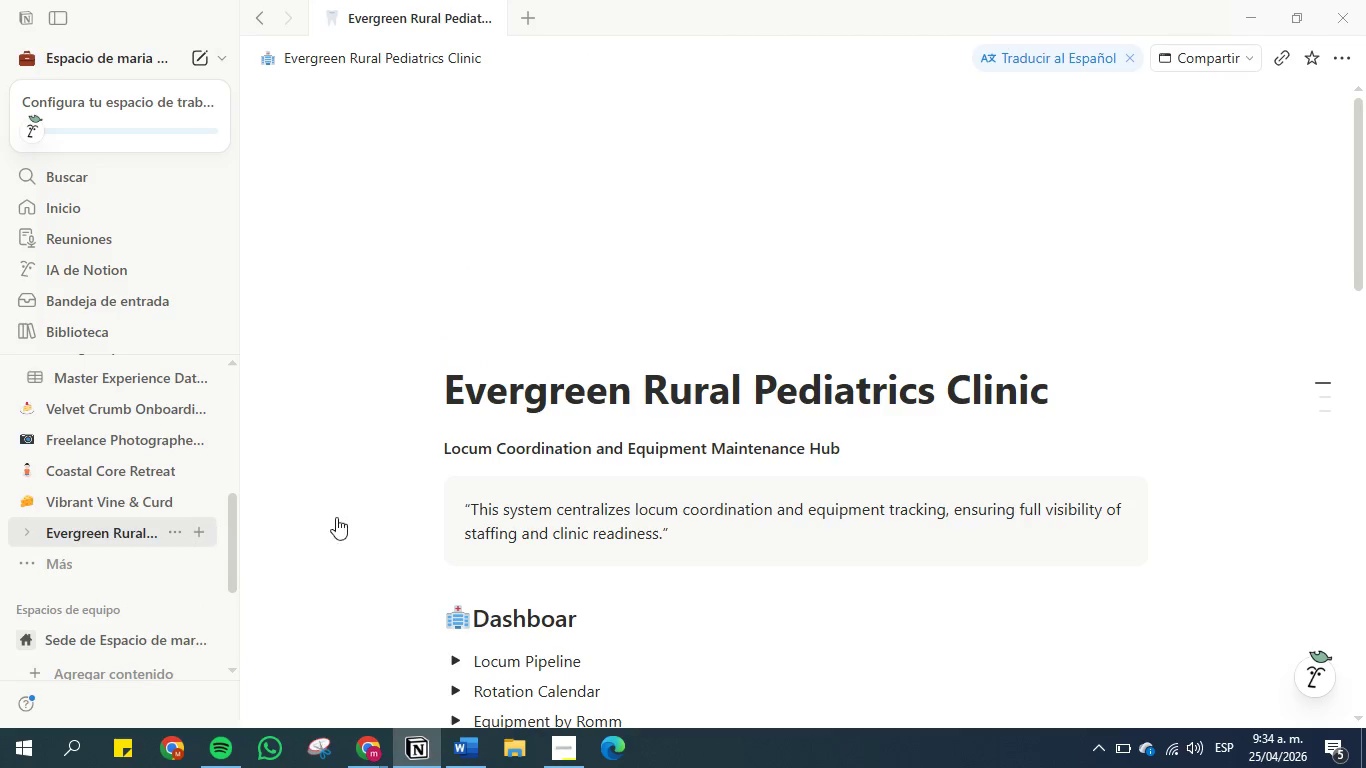 
scroll: coordinate [480, 508], scroll_direction: down, amount: 4.0
 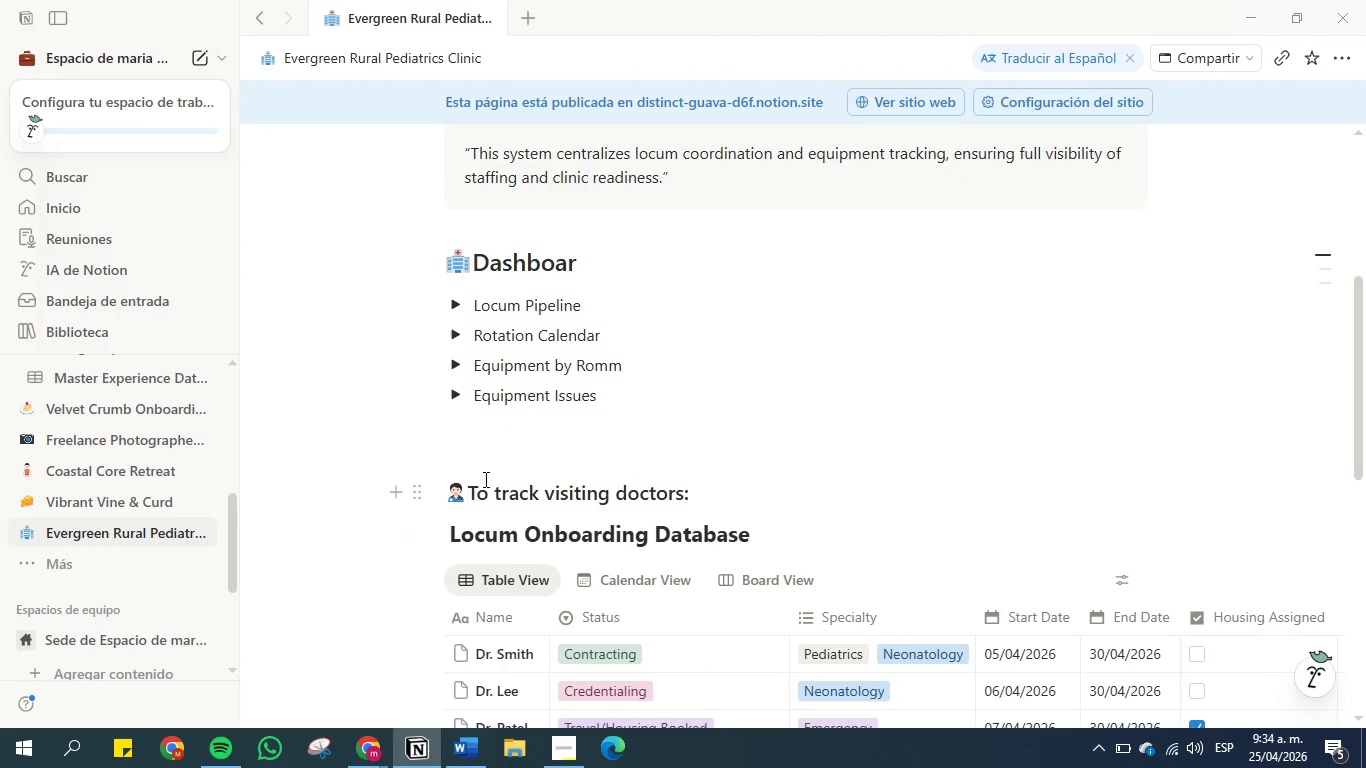 
wait(5.28)
 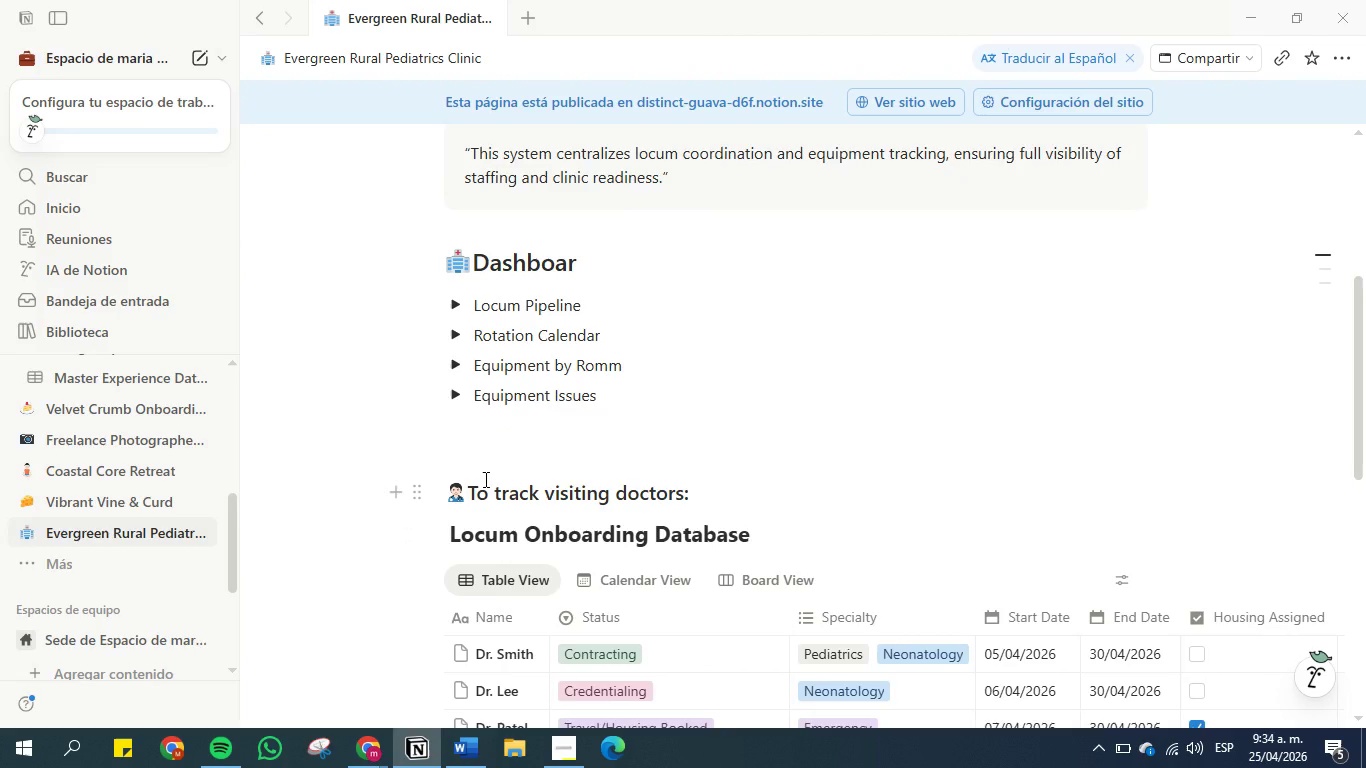 
left_click([419, 500])
 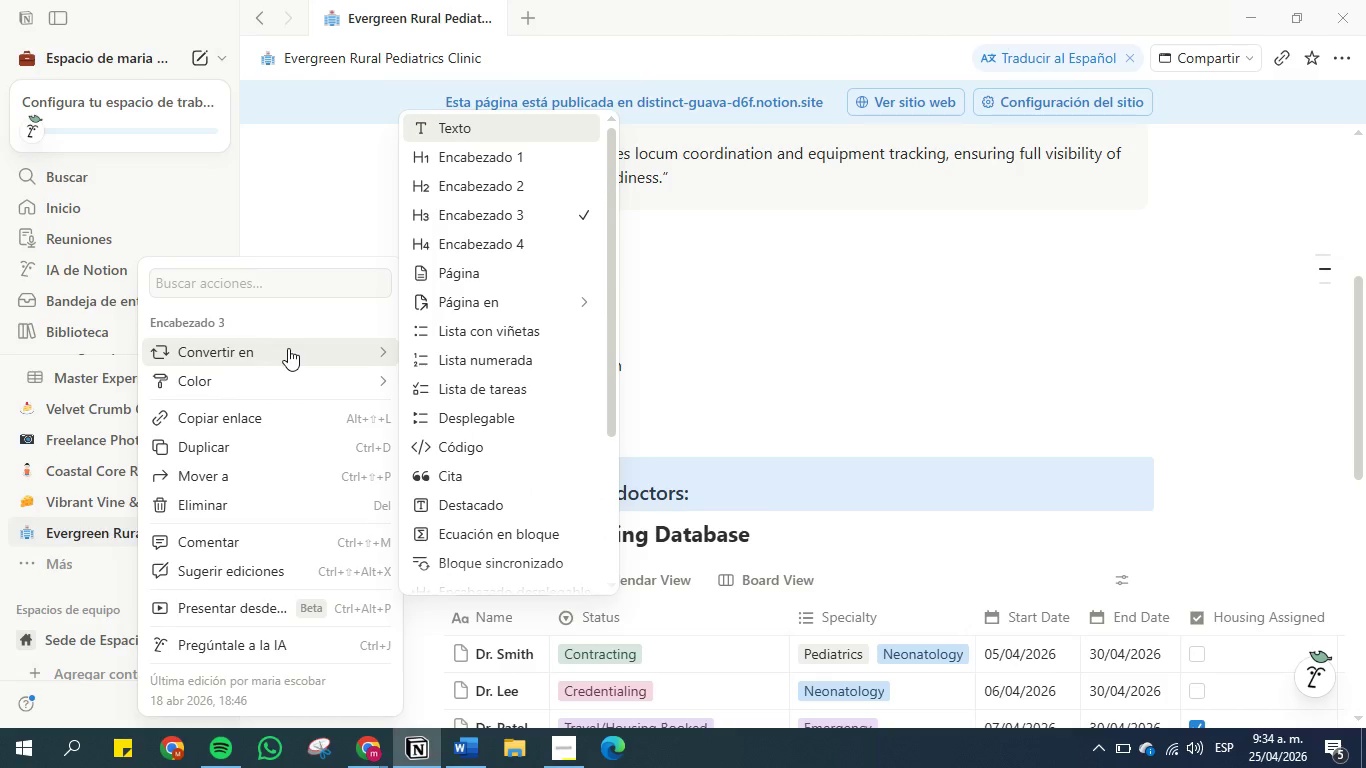 
left_click([289, 223])
 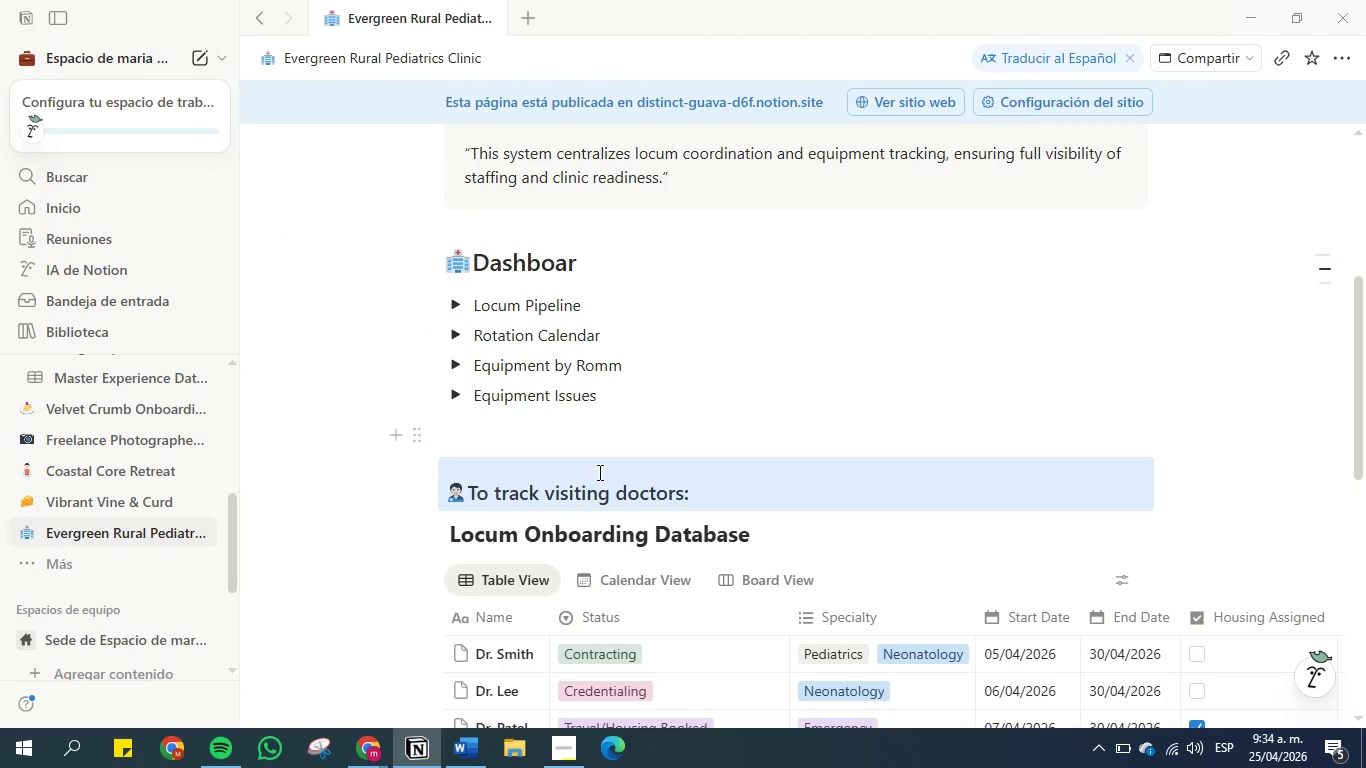 
left_click([598, 428])
 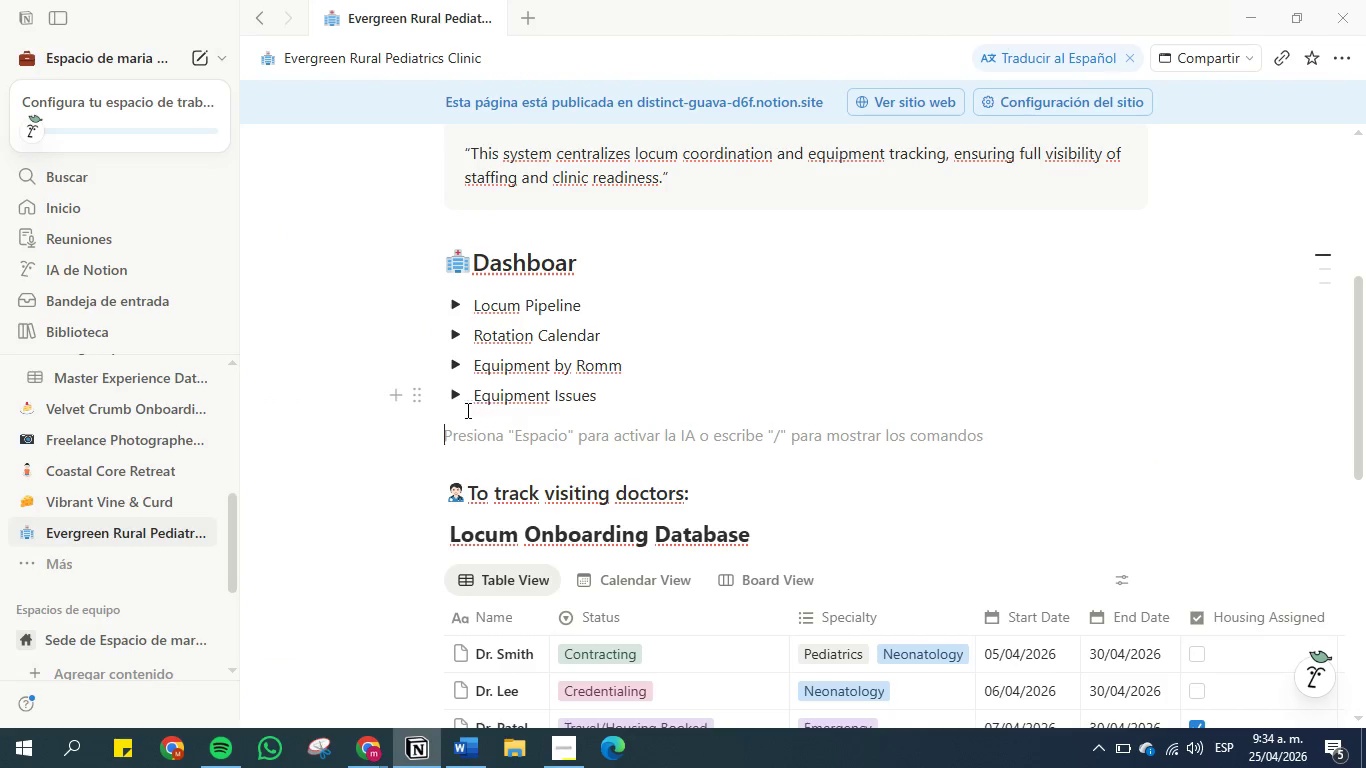 
wait(6.03)
 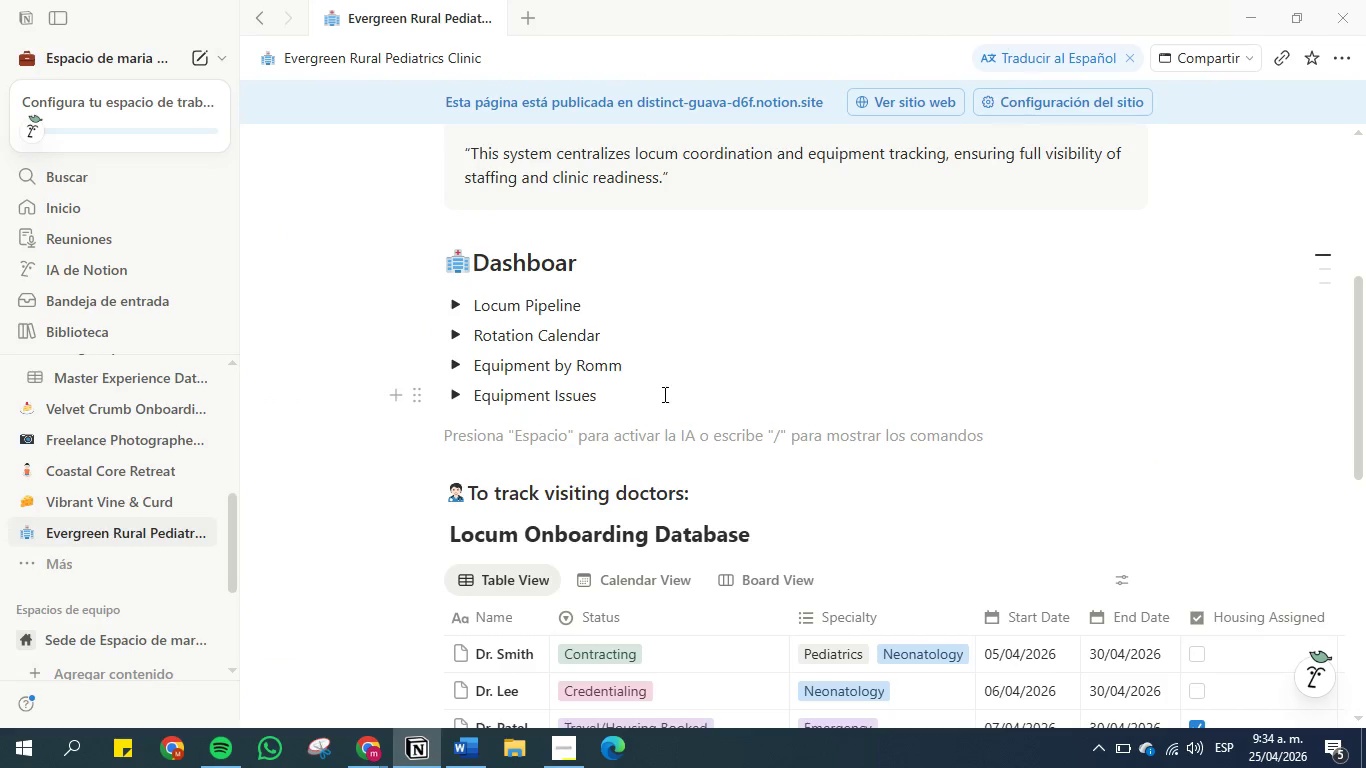 
scroll: coordinate [129, 450], scroll_direction: up, amount: 2.0
 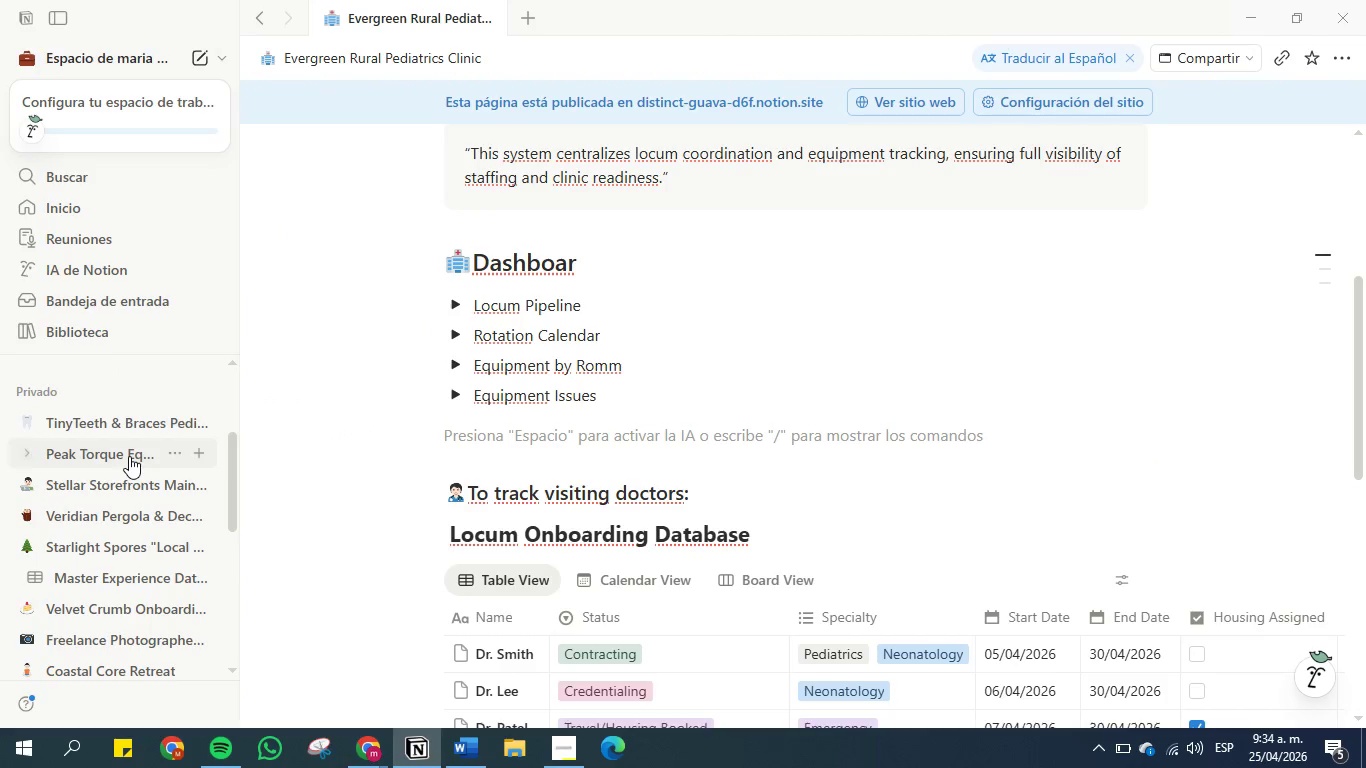 
left_click([129, 456])
 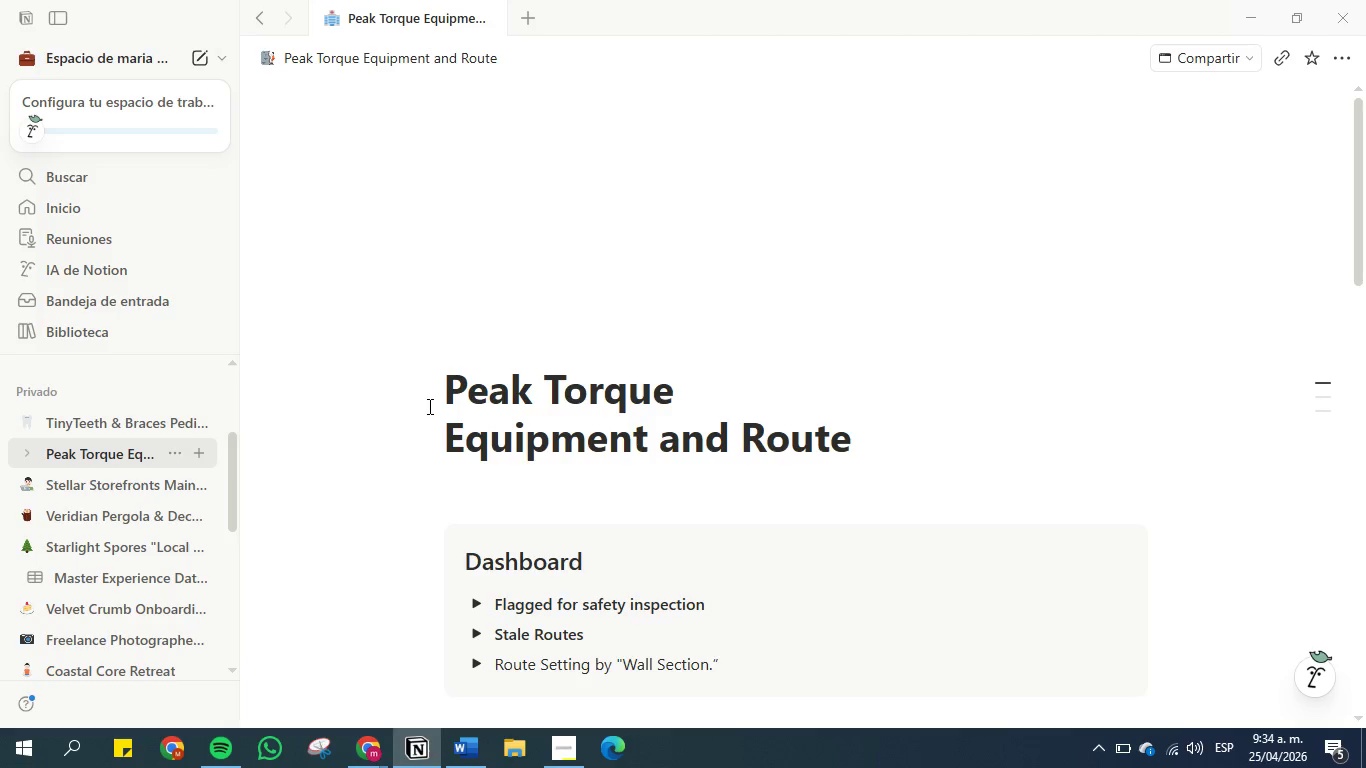 
scroll: coordinate [428, 406], scroll_direction: down, amount: 9.0
 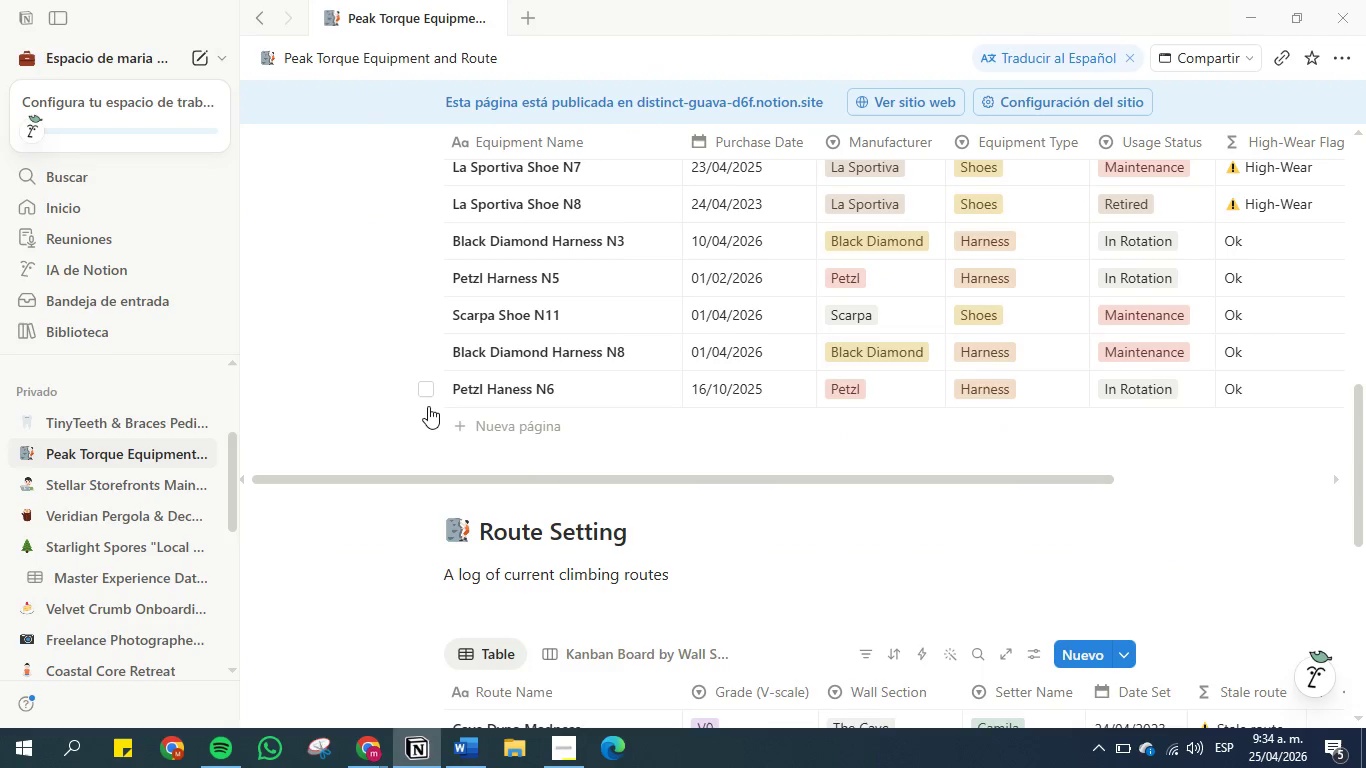 
scroll: coordinate [419, 407], scroll_direction: up, amount: 5.0
 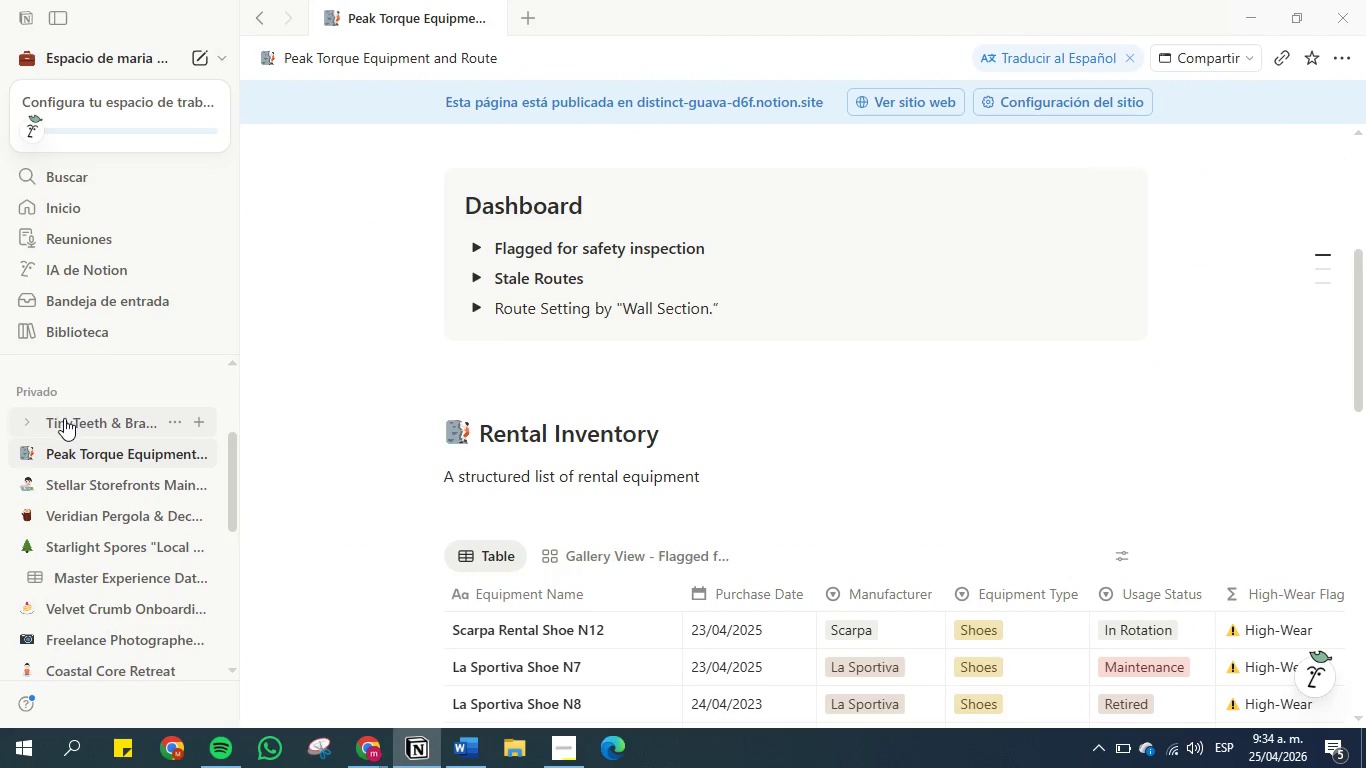 
left_click([64, 418])
 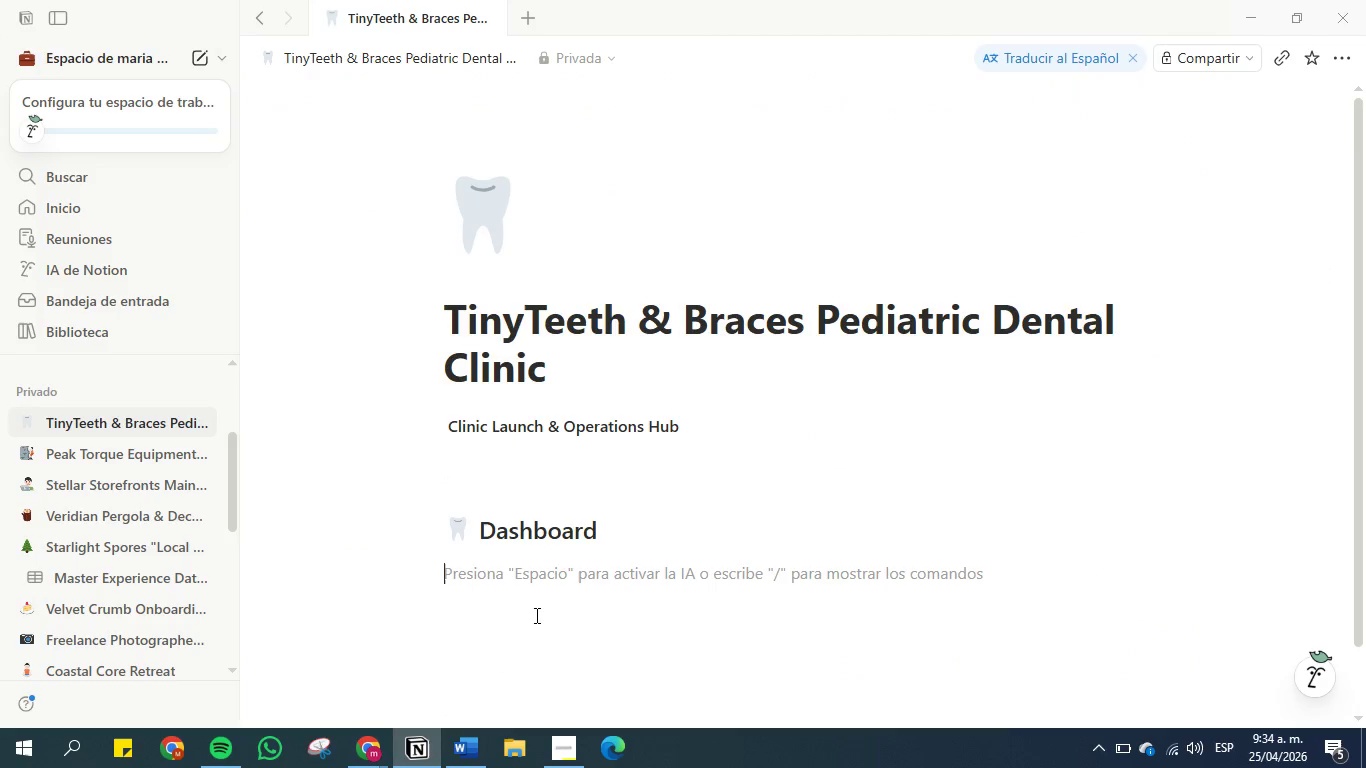 
key(Enter)
 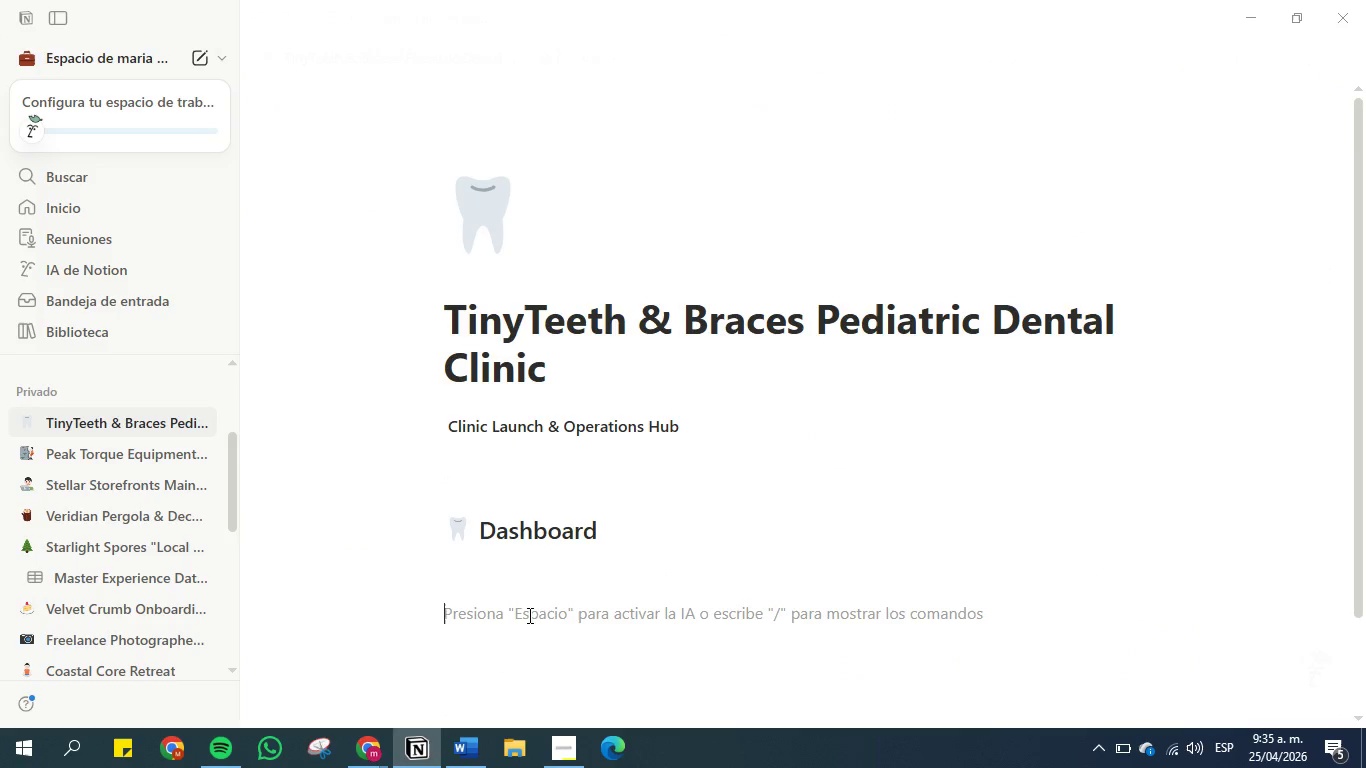 
key(CapsLock)
 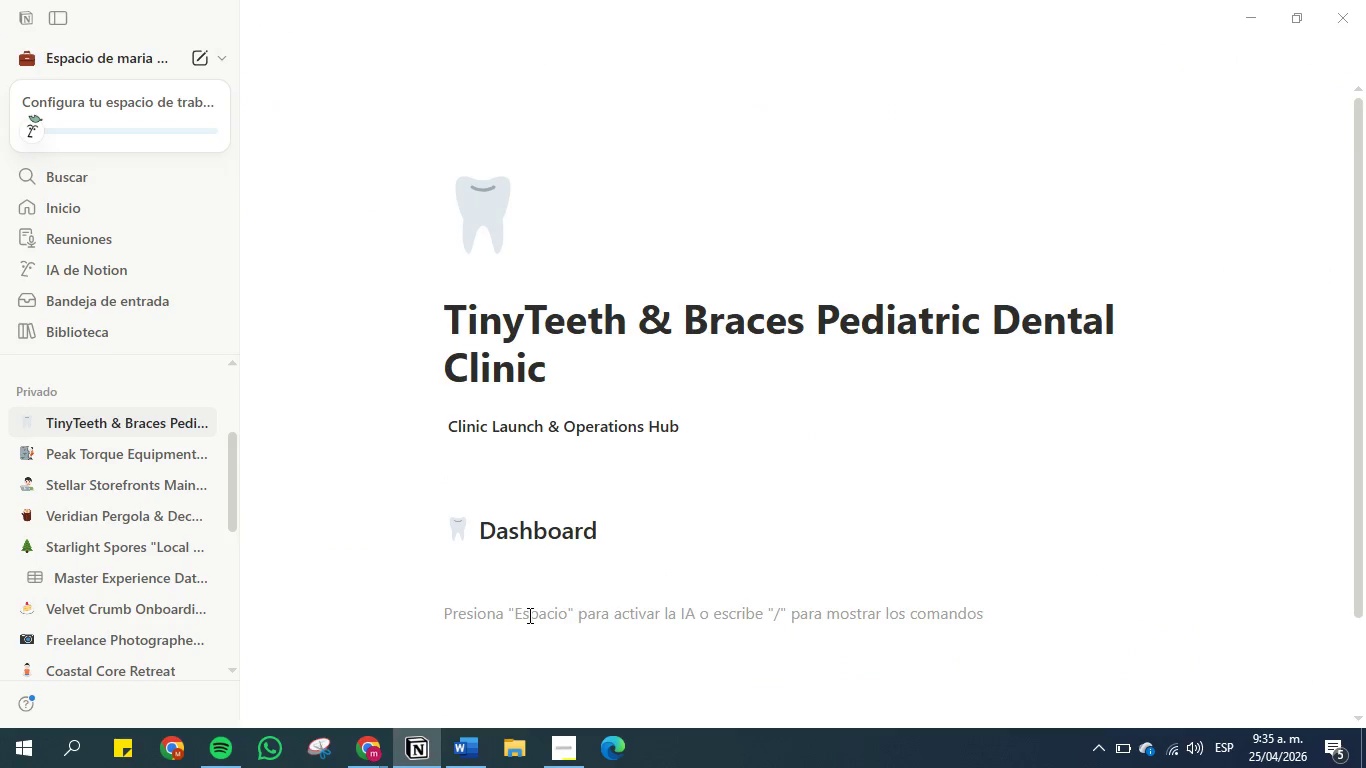 
key(T)
 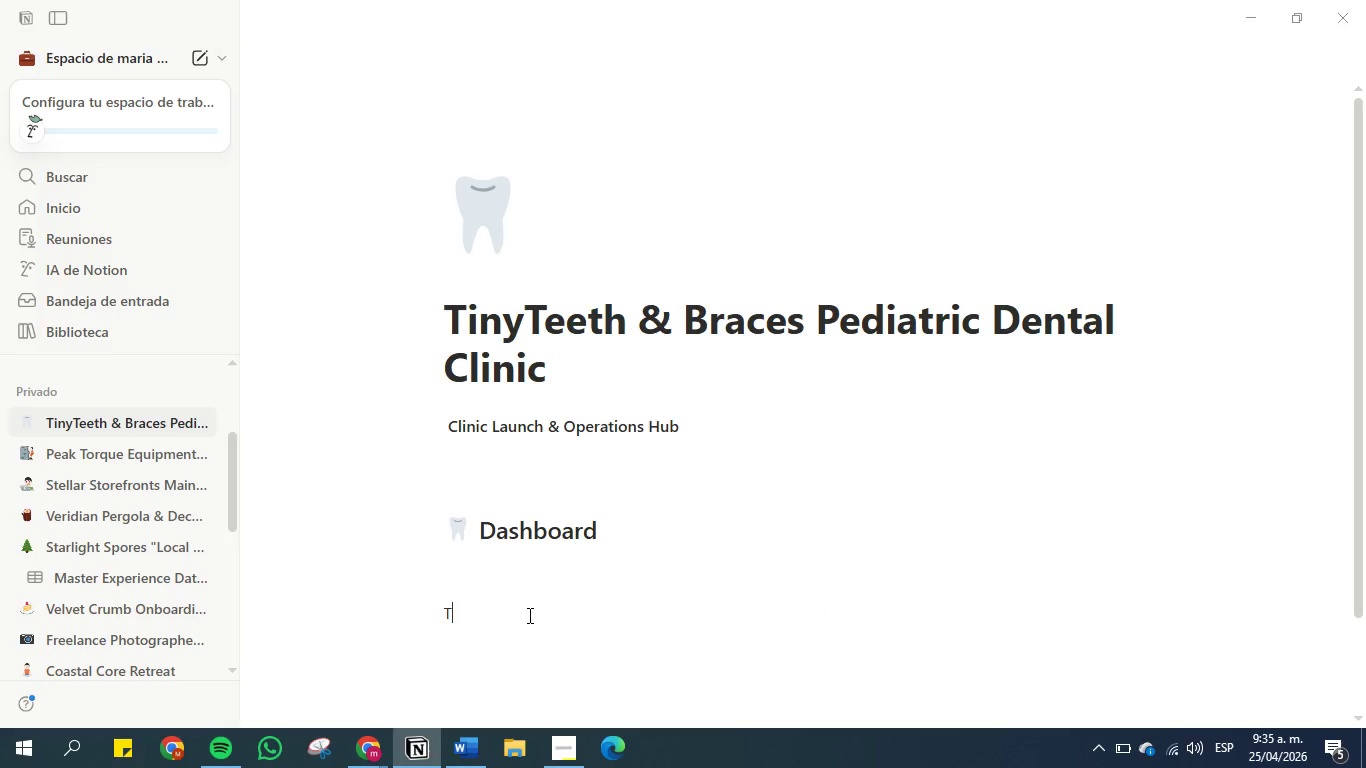 
key(CapsLock)
 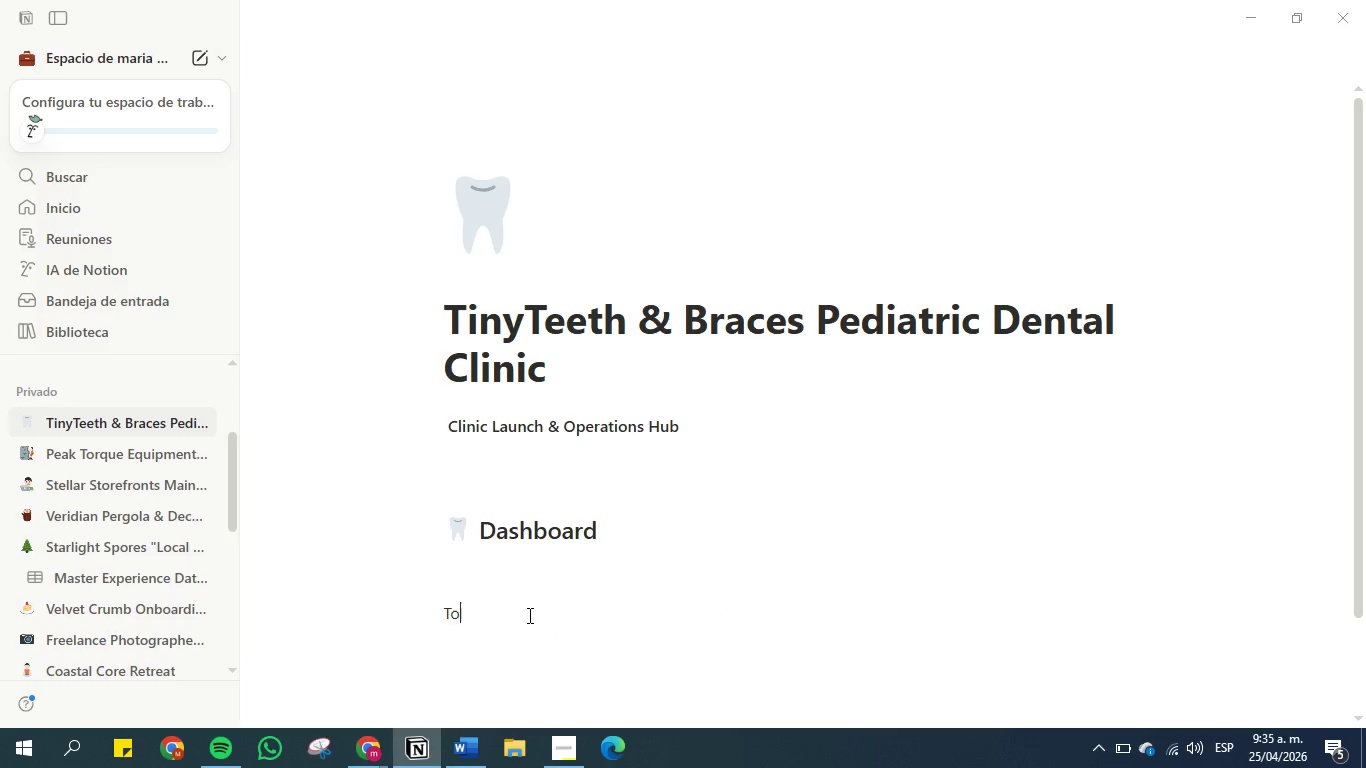 
key(O)
 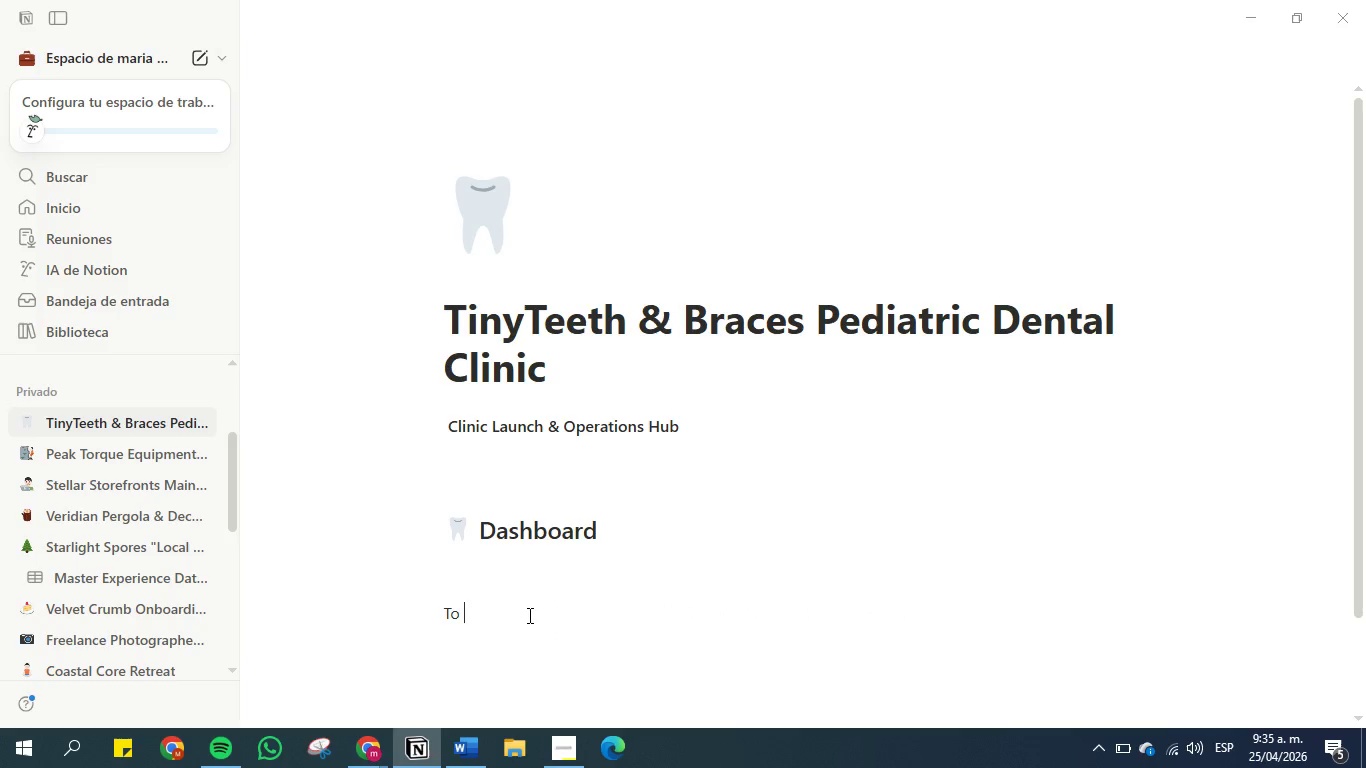 
key(Space)
 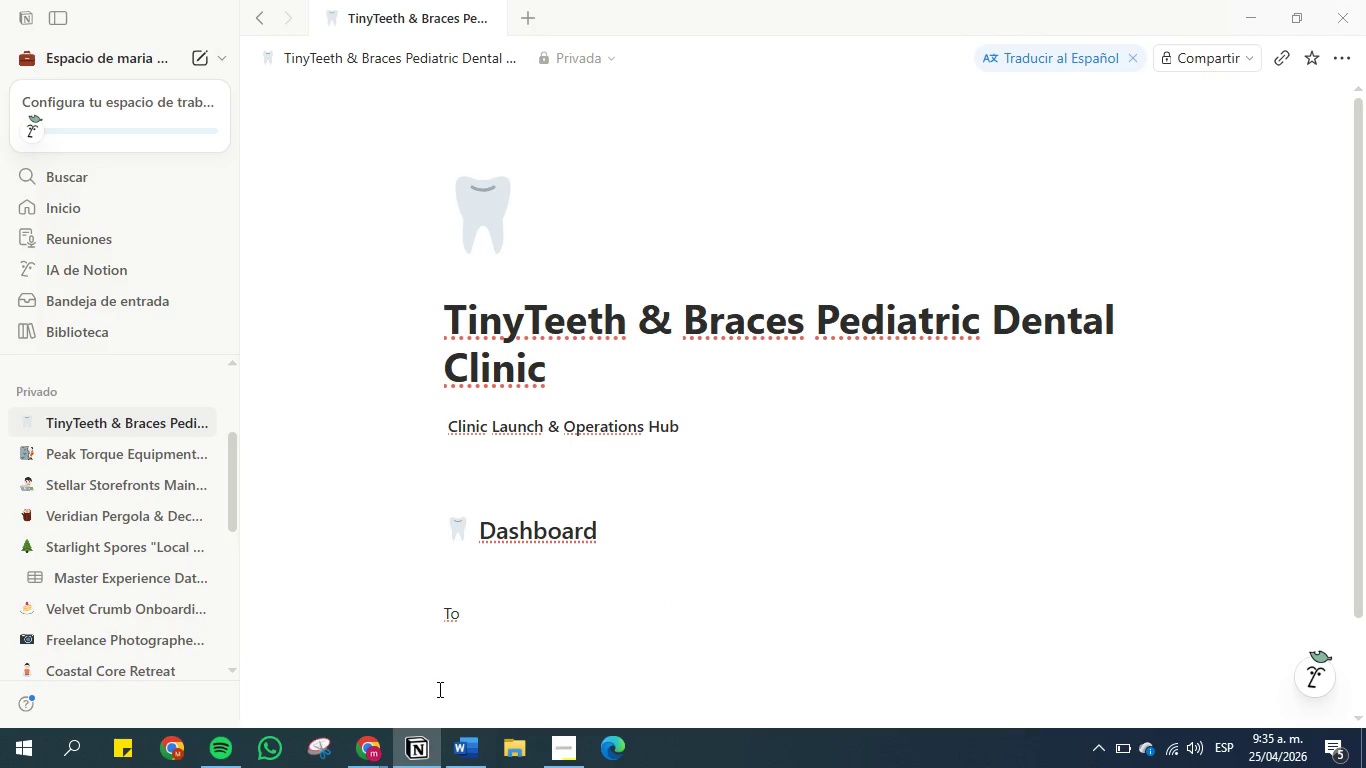 
left_click([464, 752])
 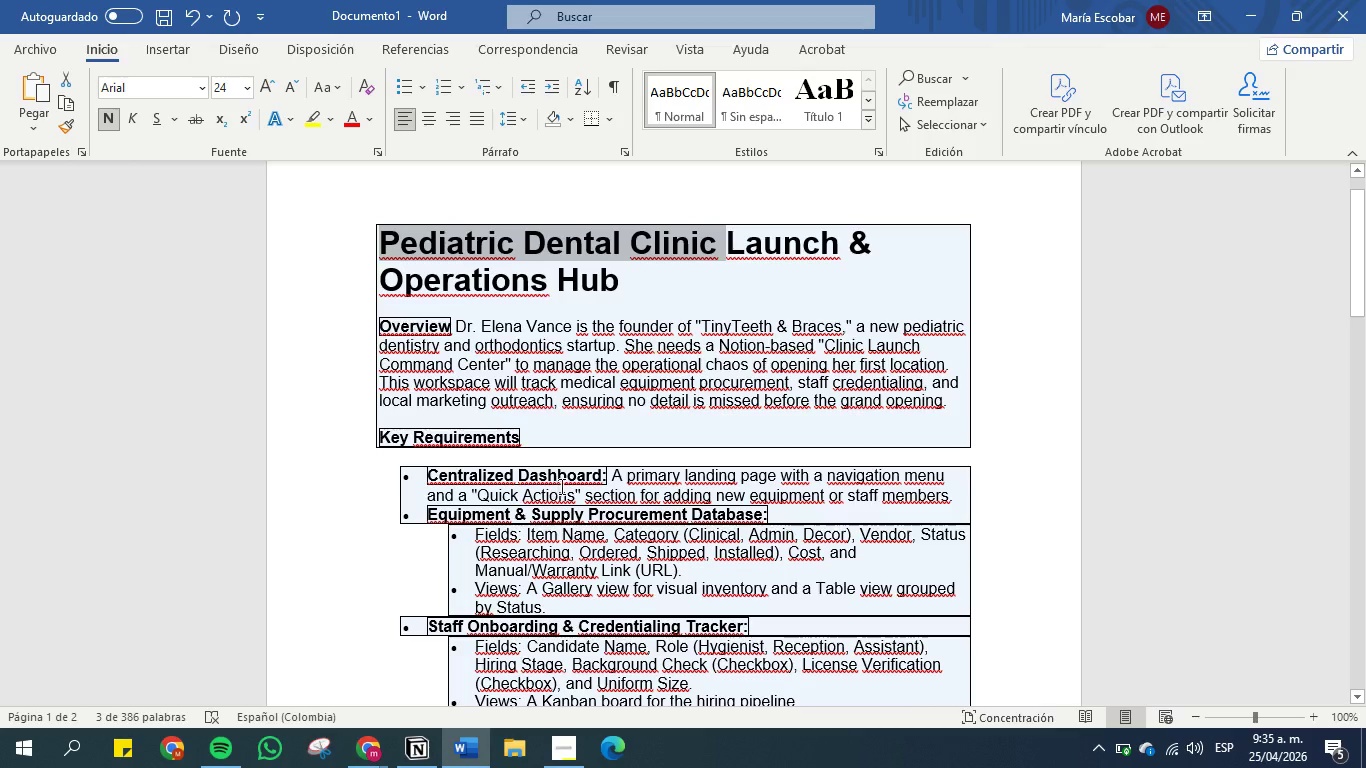 
wait(10.45)
 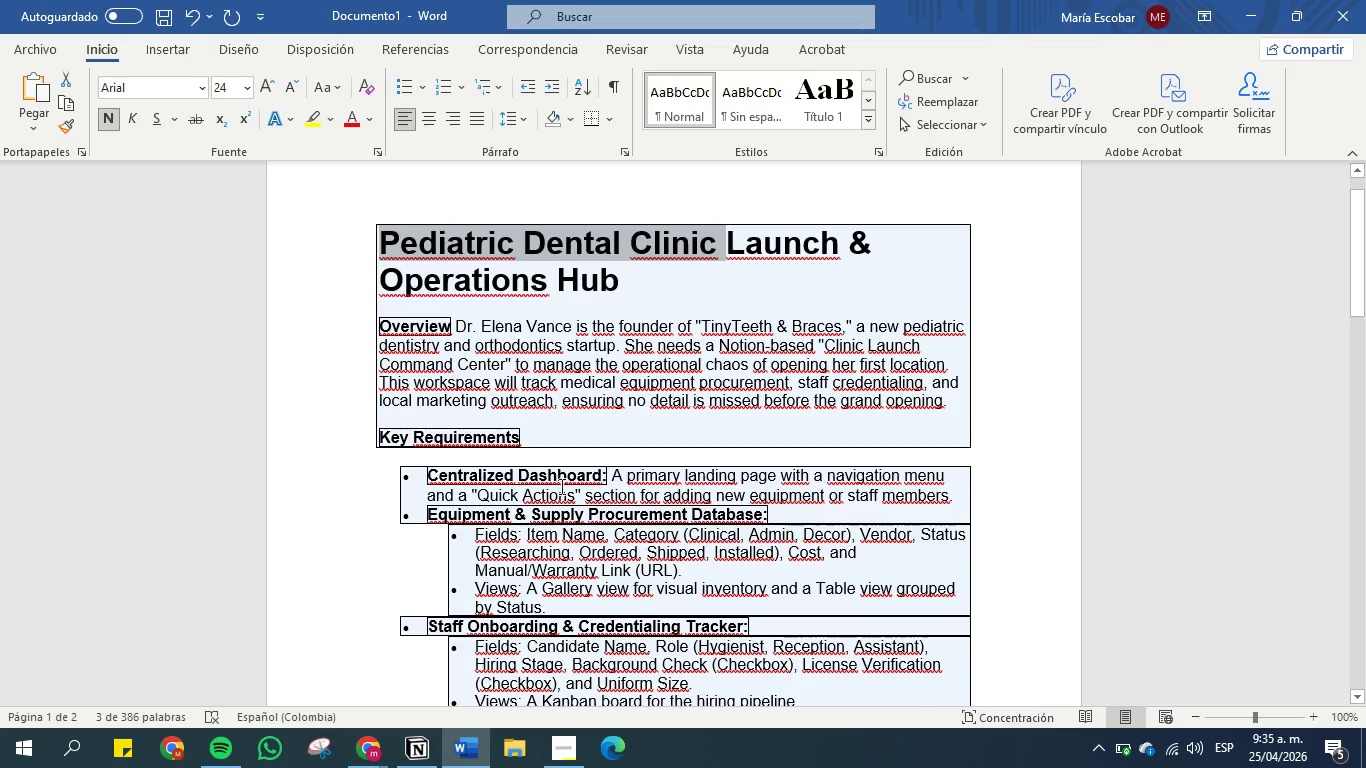 
scroll: coordinate [617, 461], scroll_direction: down, amount: 2.0
 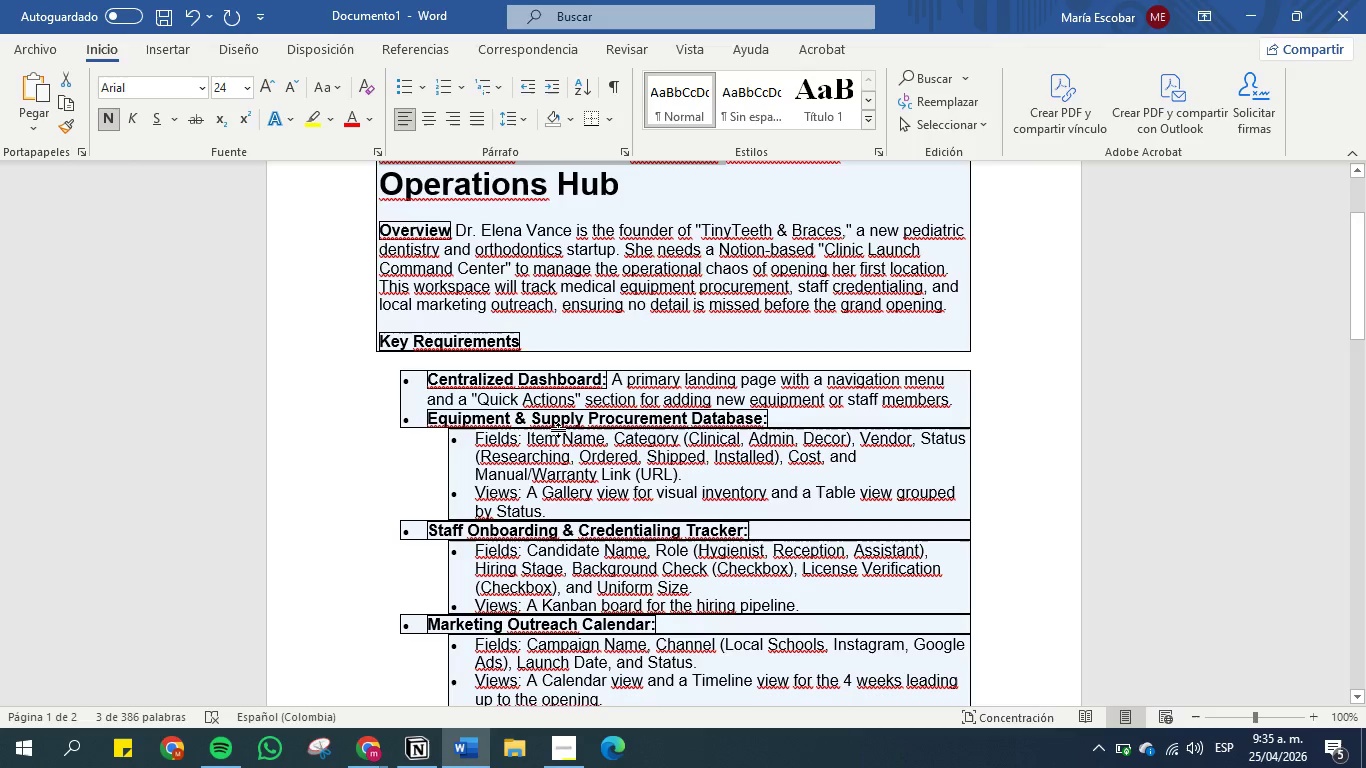 
wait(13.02)
 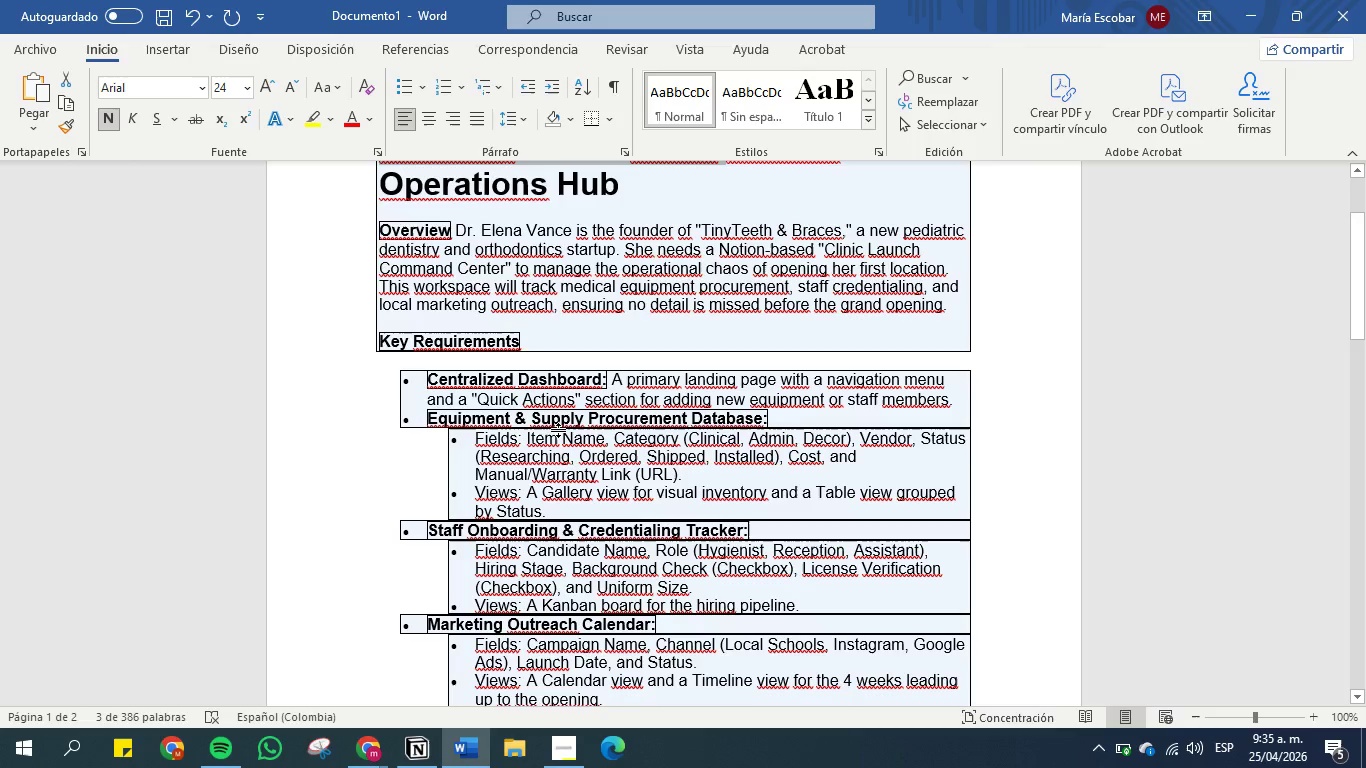 
left_click_drag(start_coordinate=[431, 419], to_coordinate=[730, 426])
 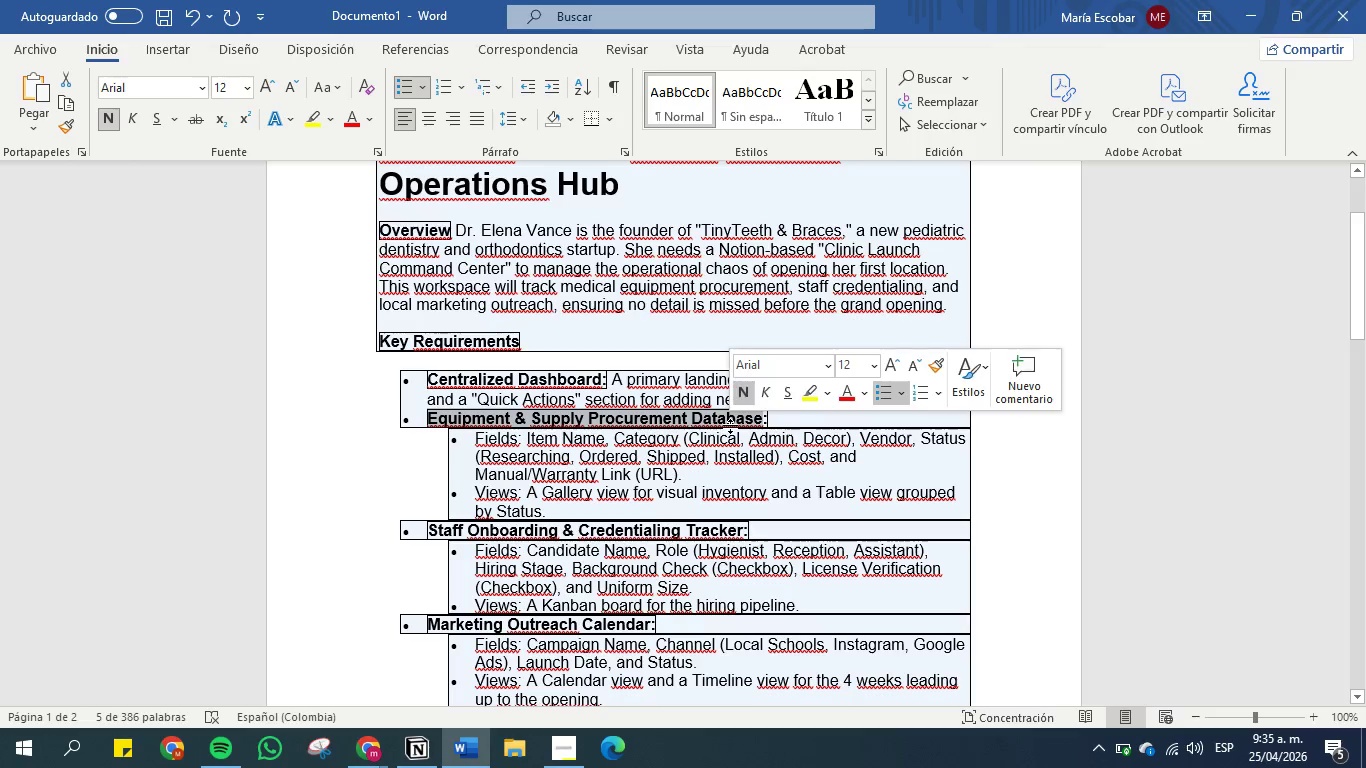 
key(Control+C)
 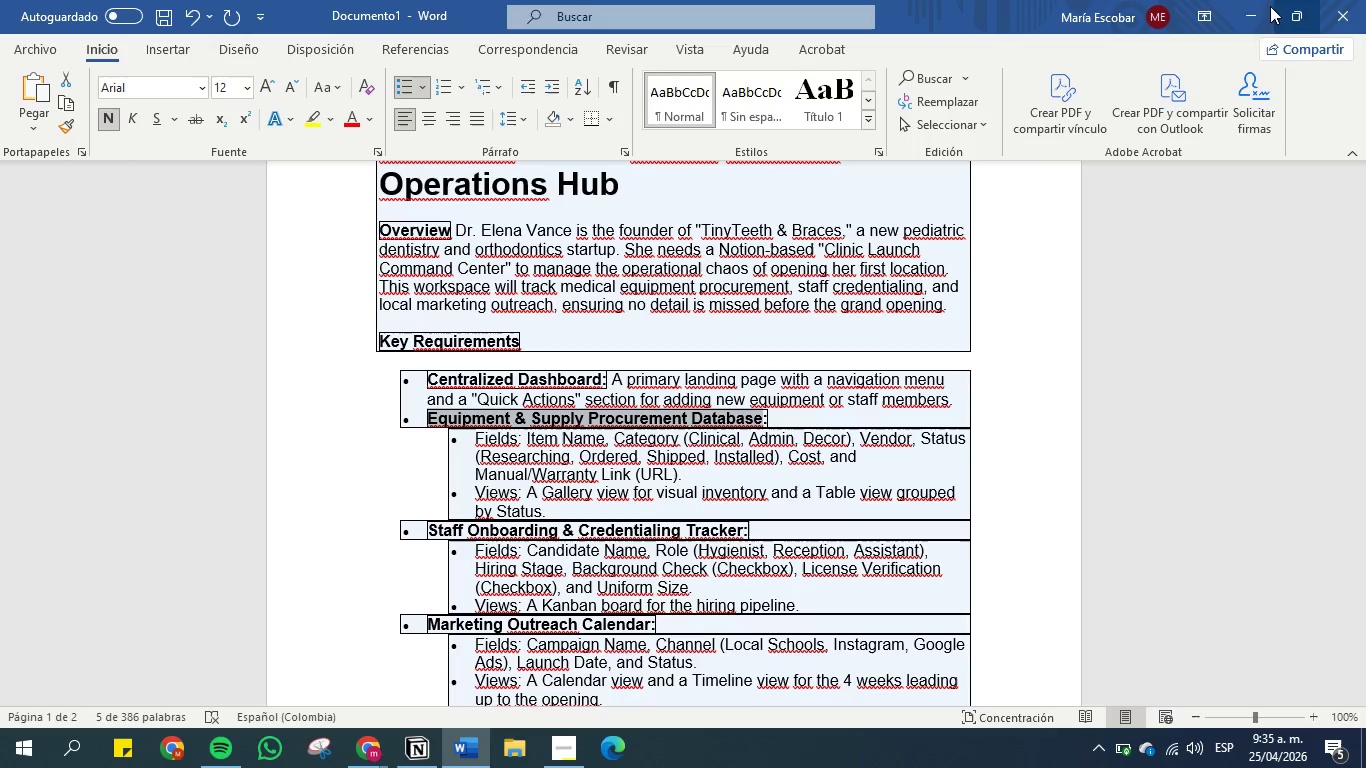 
left_click([1232, 21])
 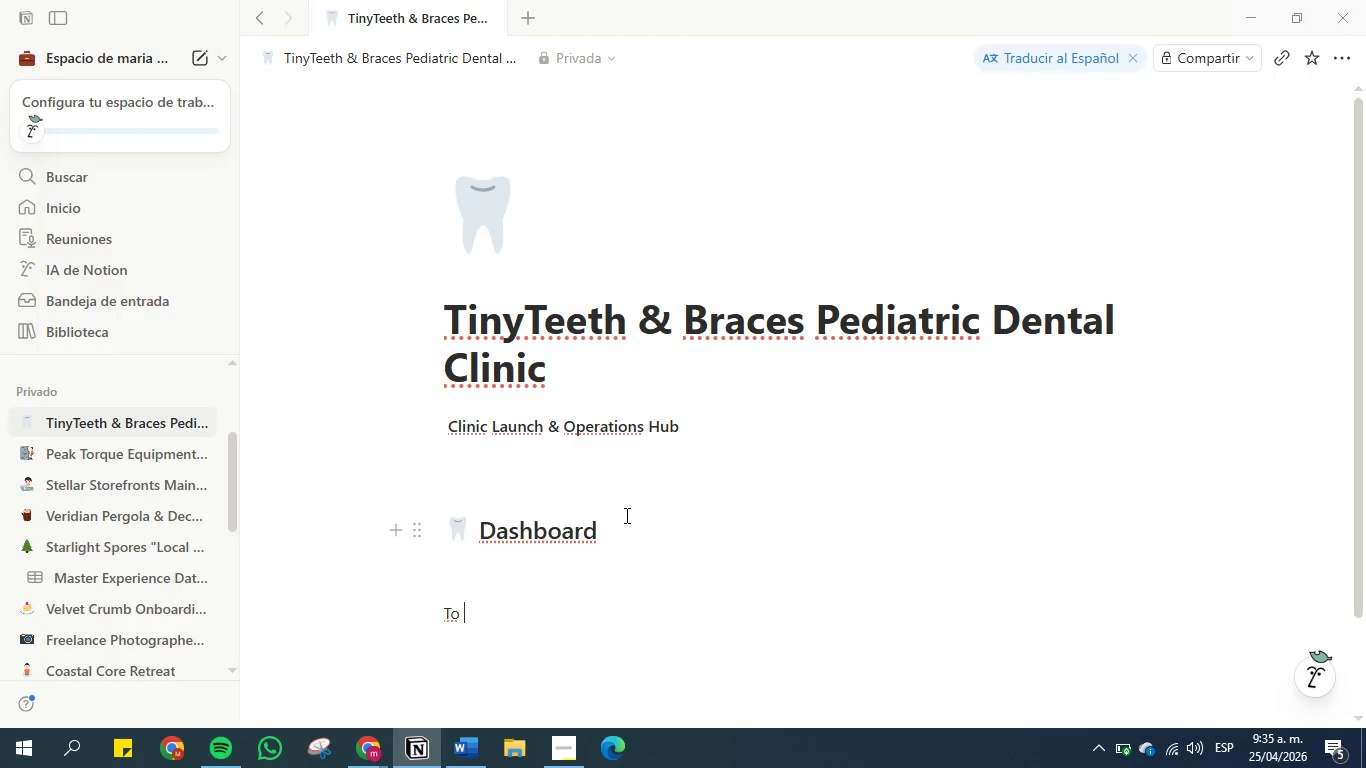 
key(Period)
 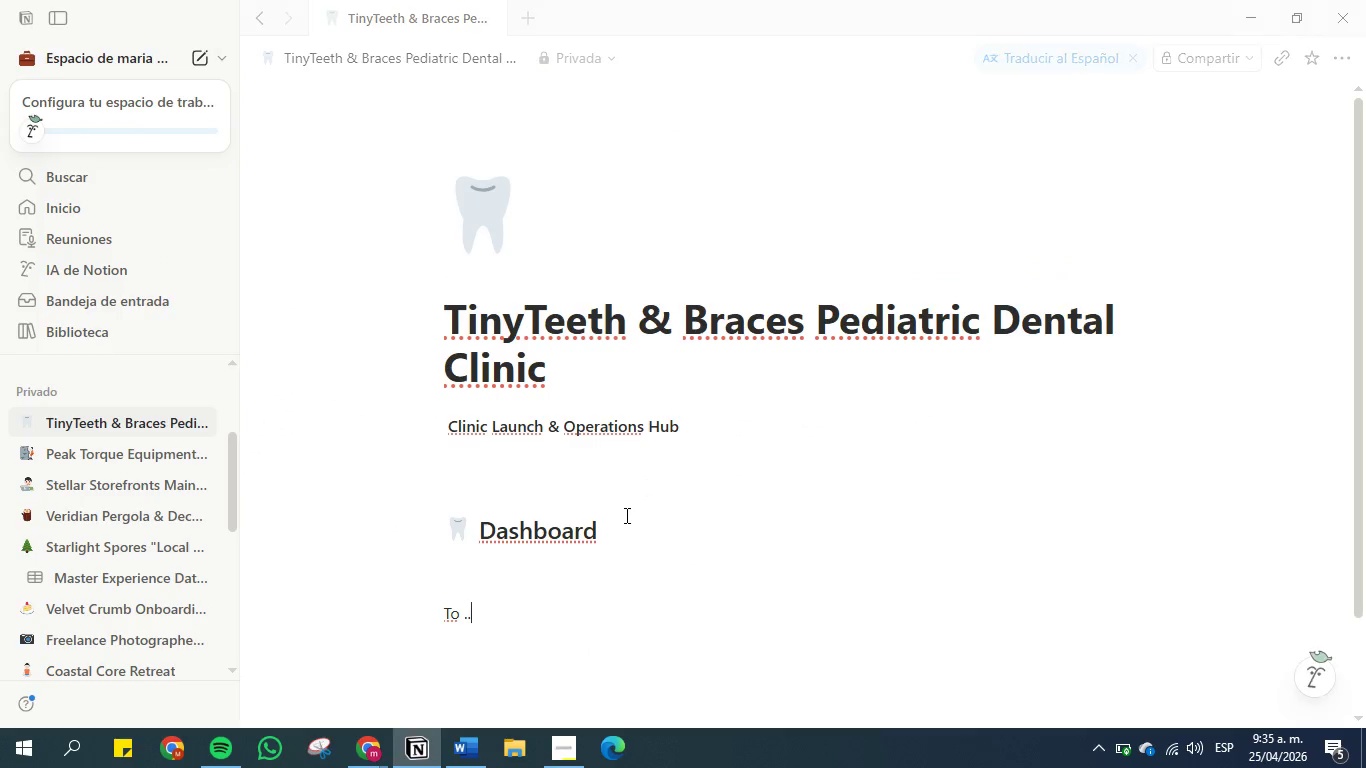 
key(Period)
 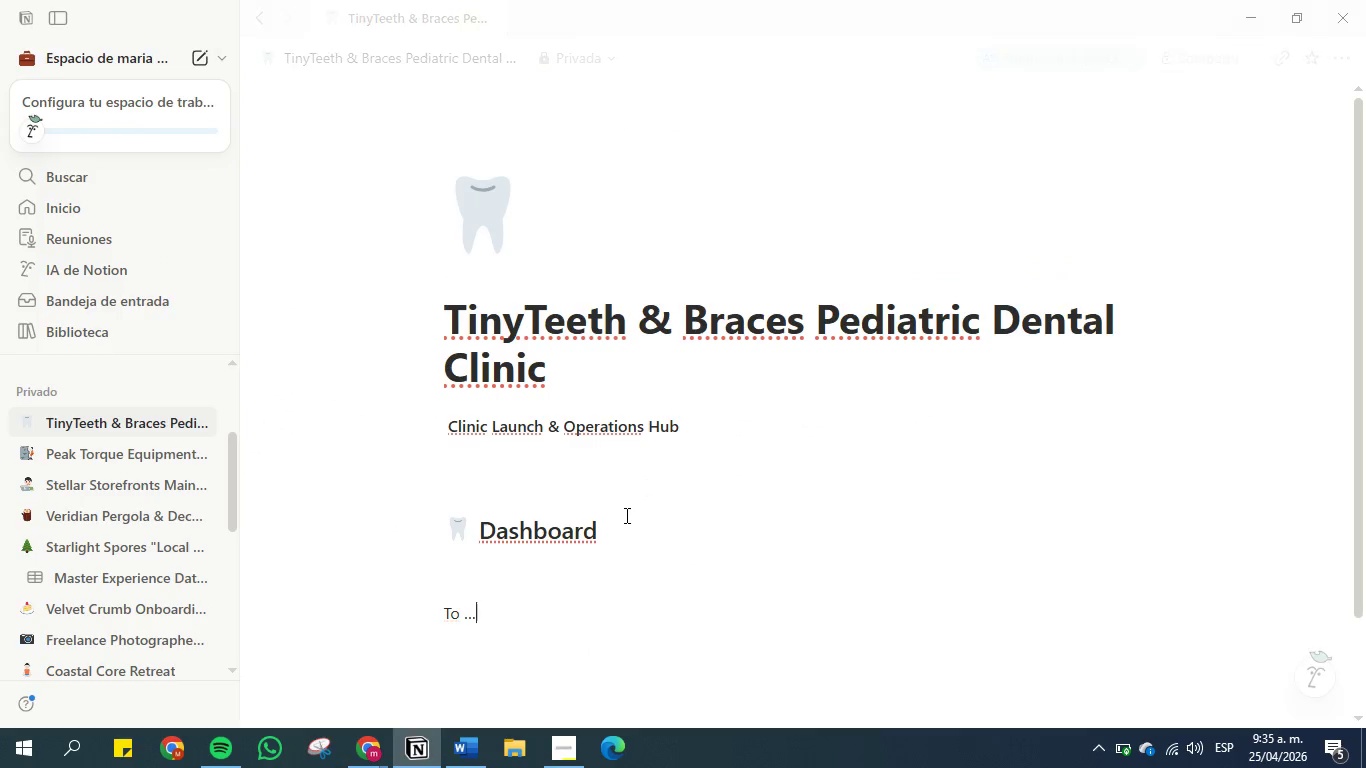 
key(Period)
 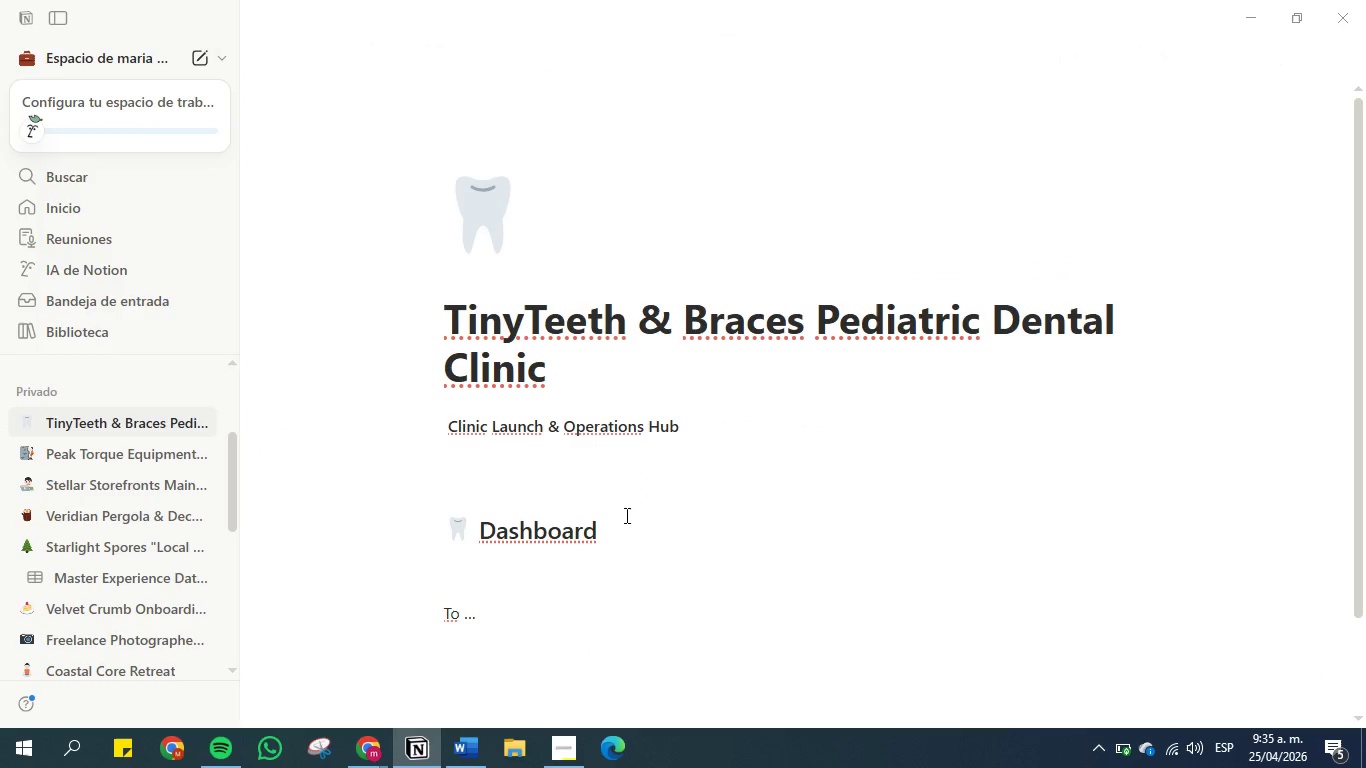 
key(Enter)
 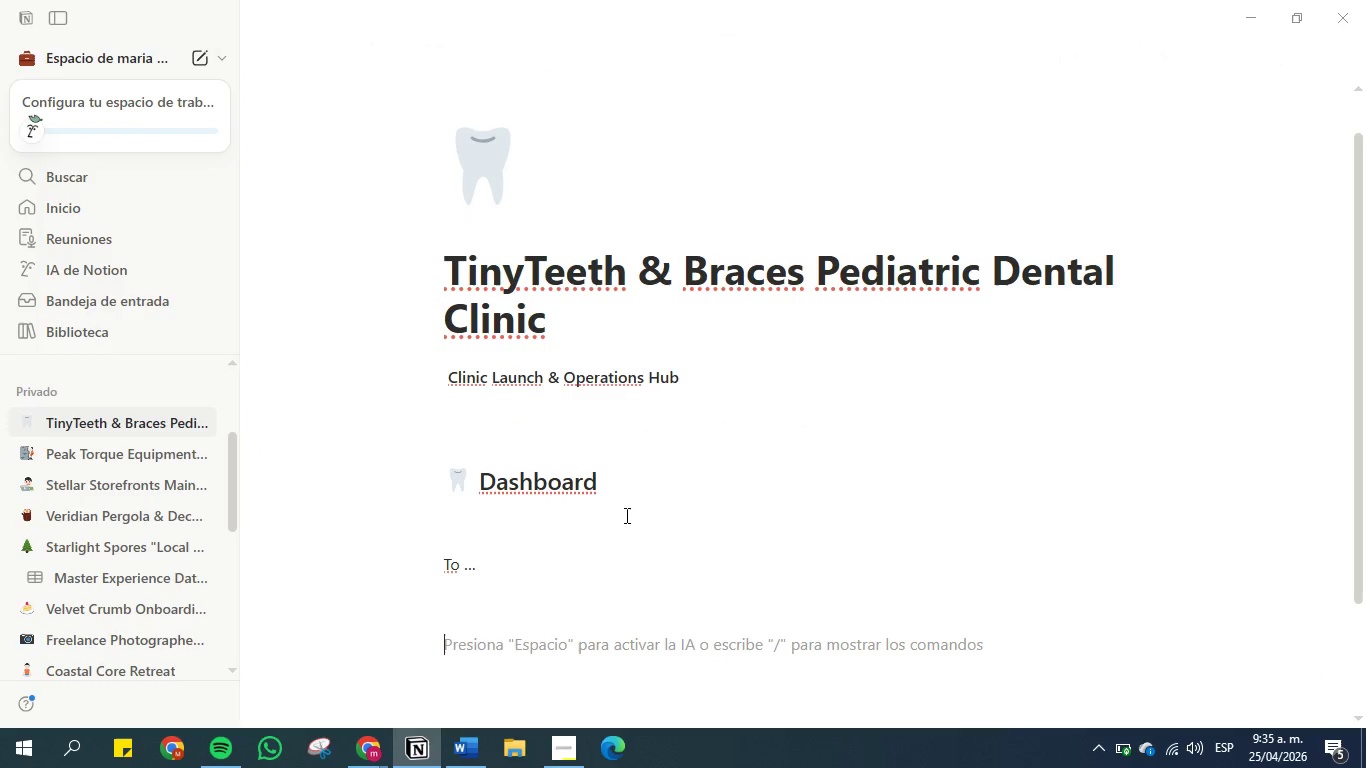 
key(Enter)
 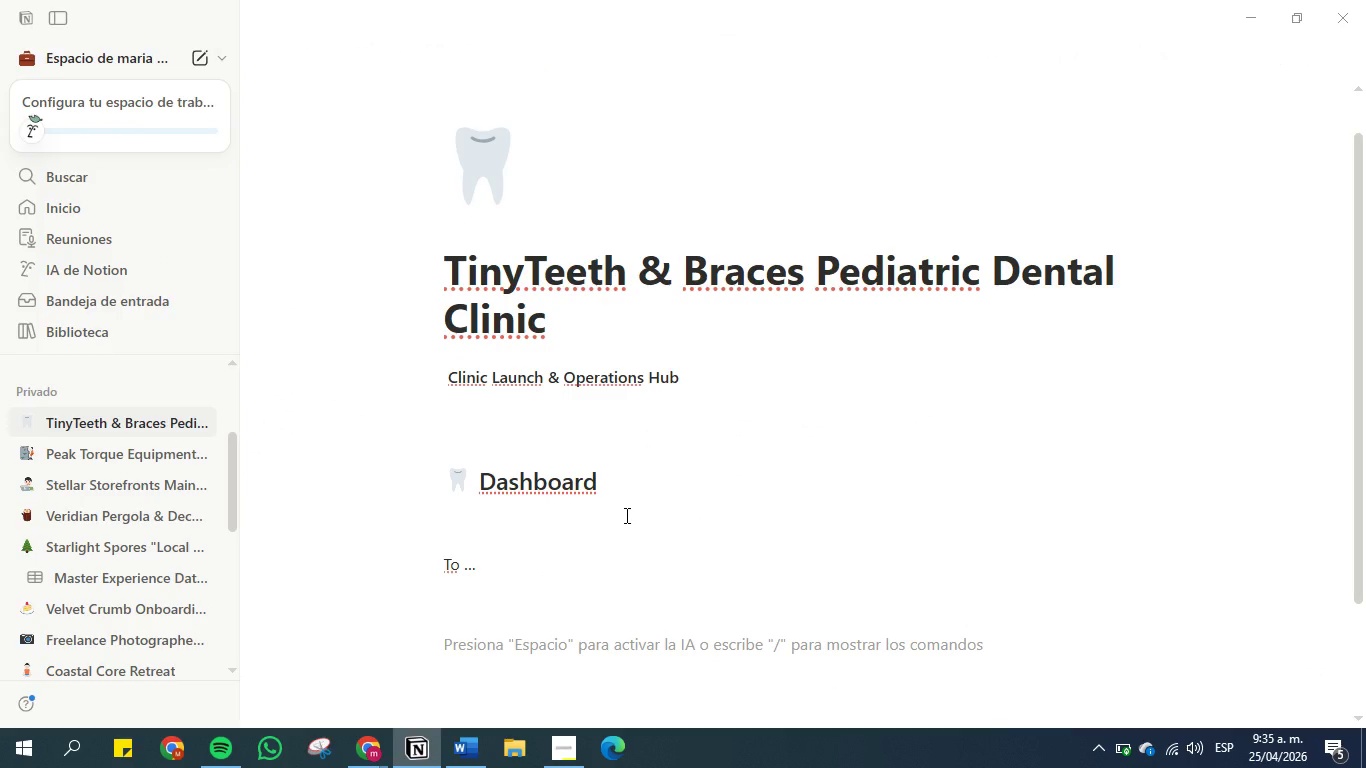 
type(&data)
 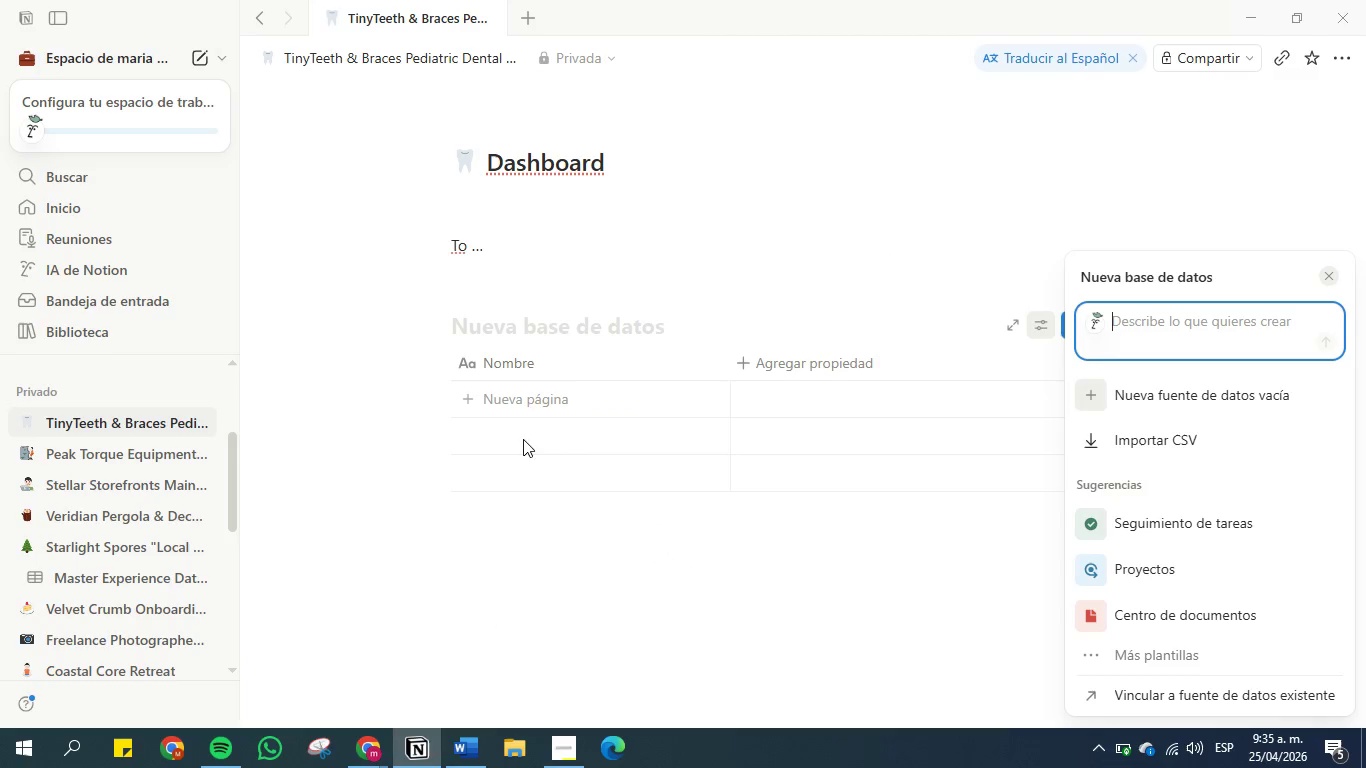 
left_click([547, 329])
 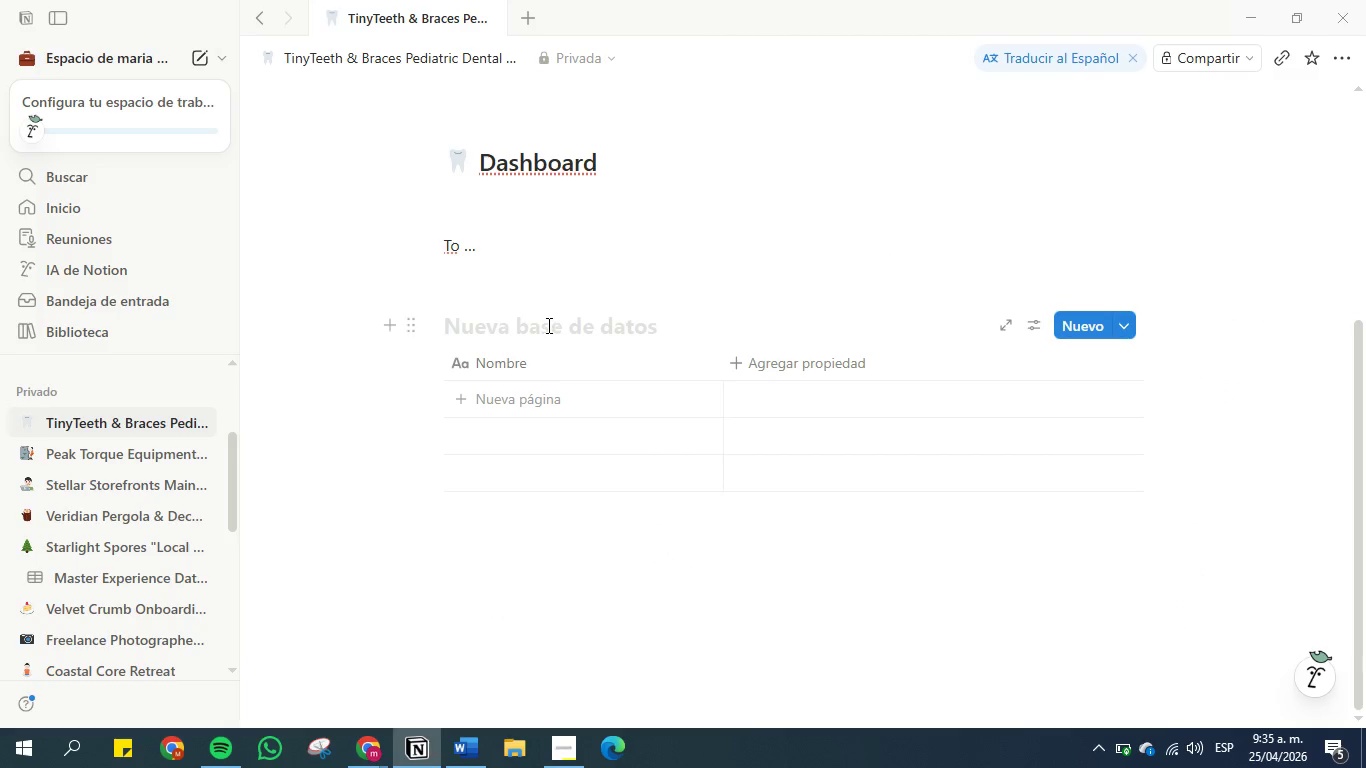 
left_click([547, 325])
 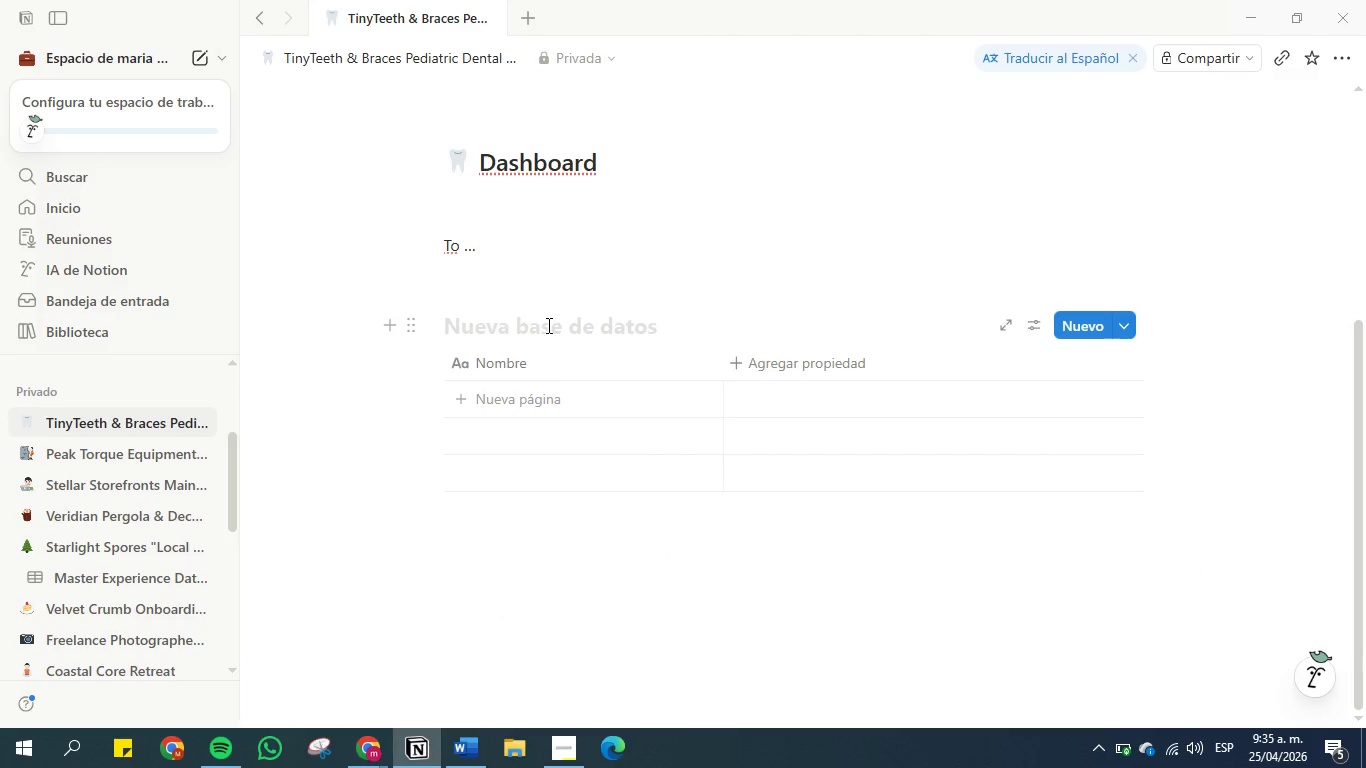 
key(Control+V)
 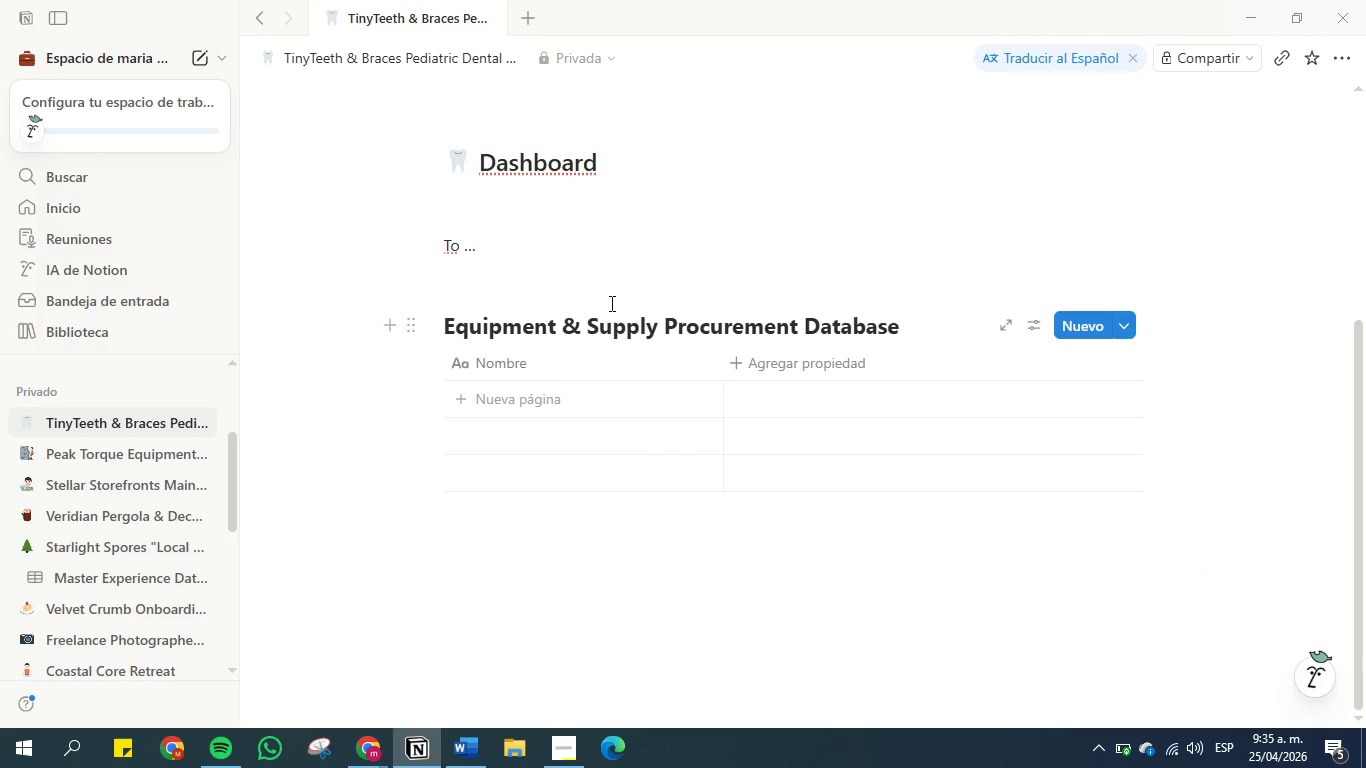 
left_click([610, 280])
 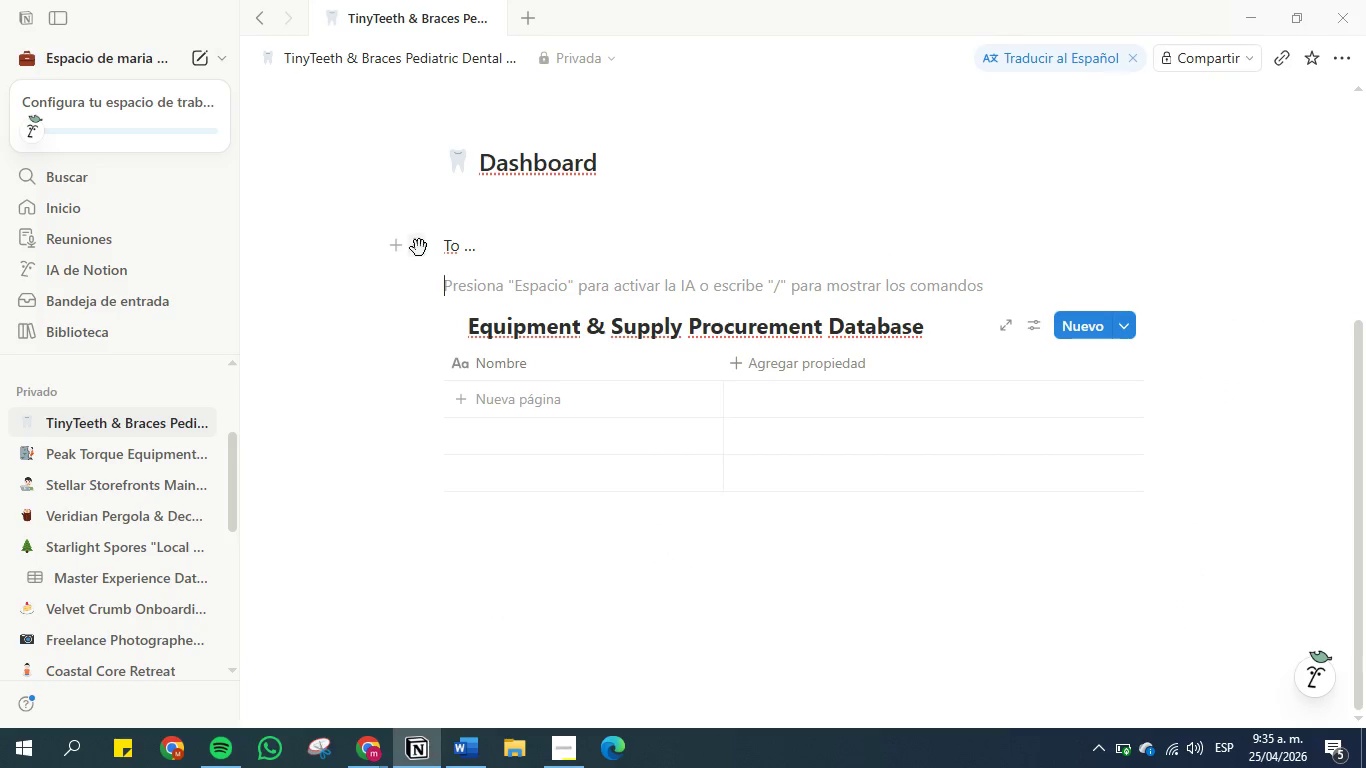 
left_click([418, 248])
 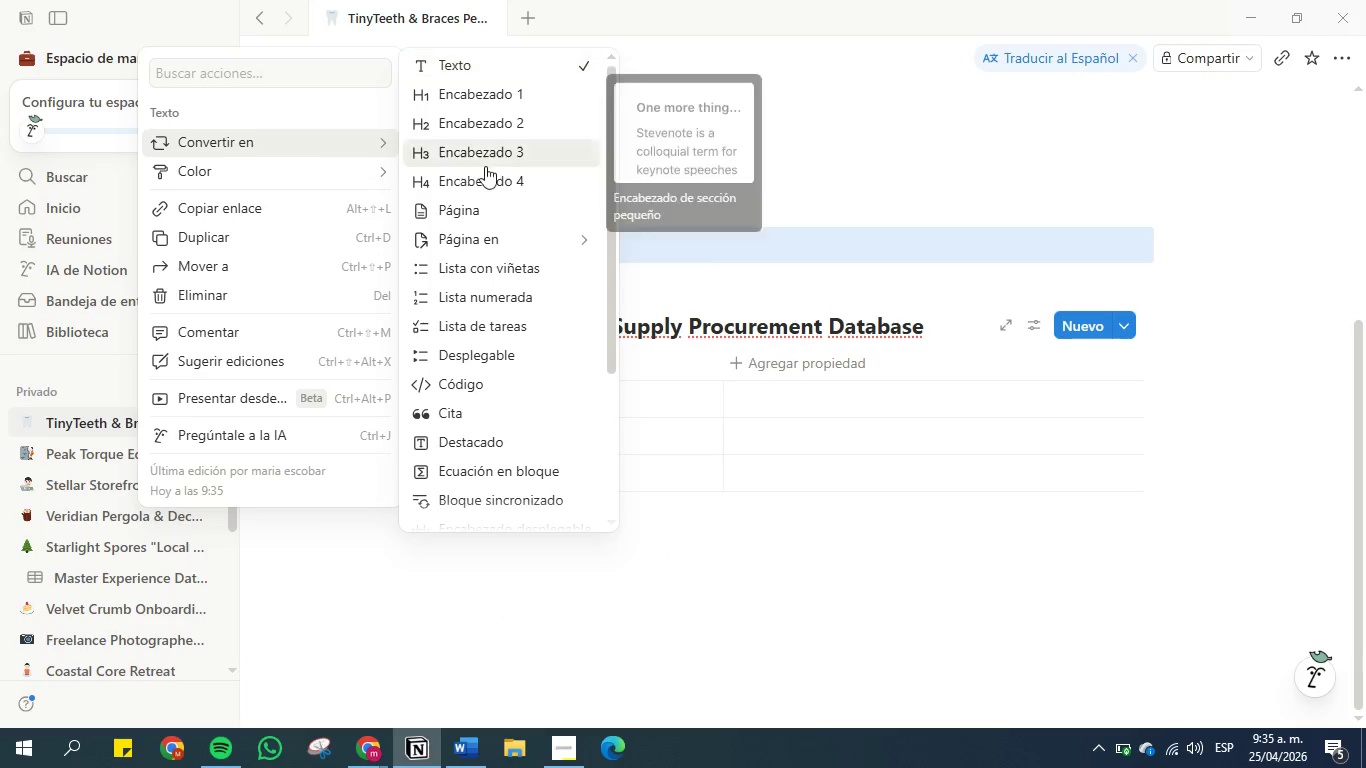 
left_click([514, 146])
 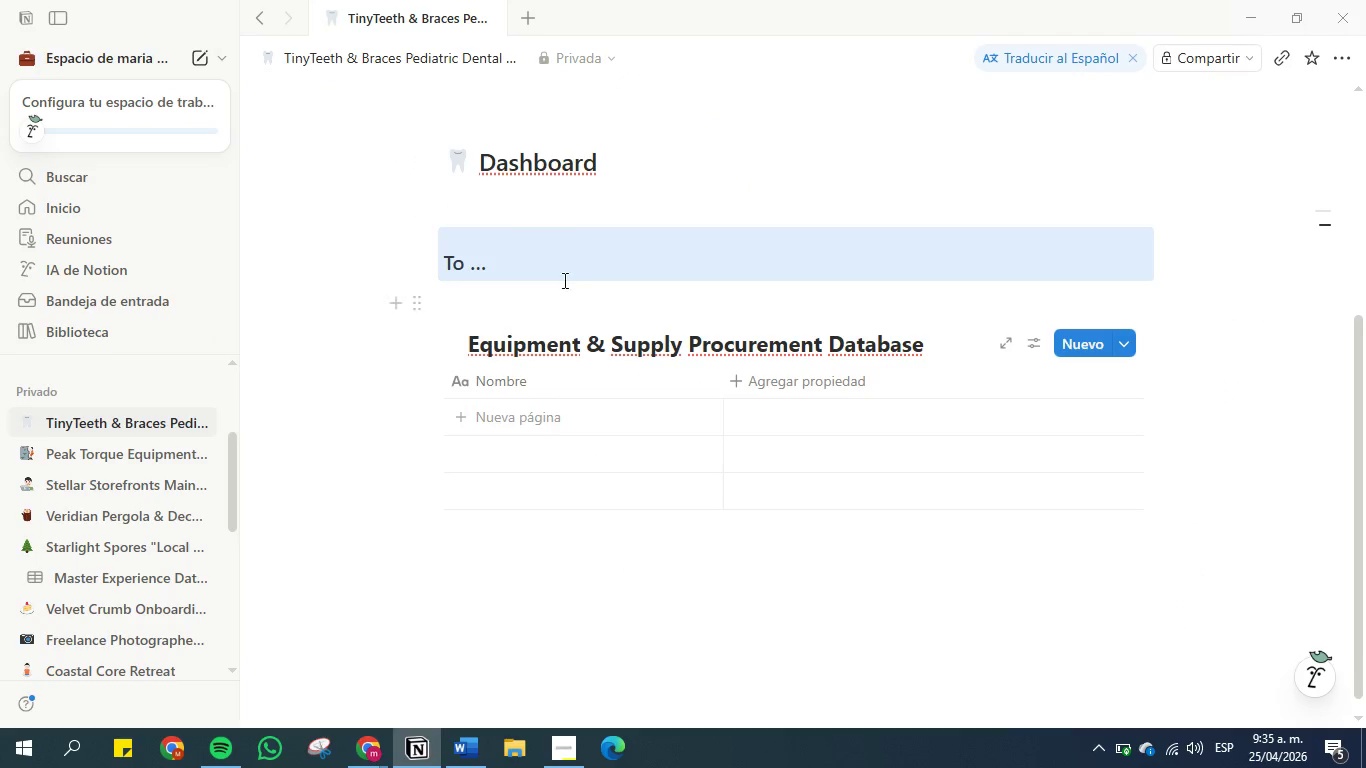 
left_click([560, 263])
 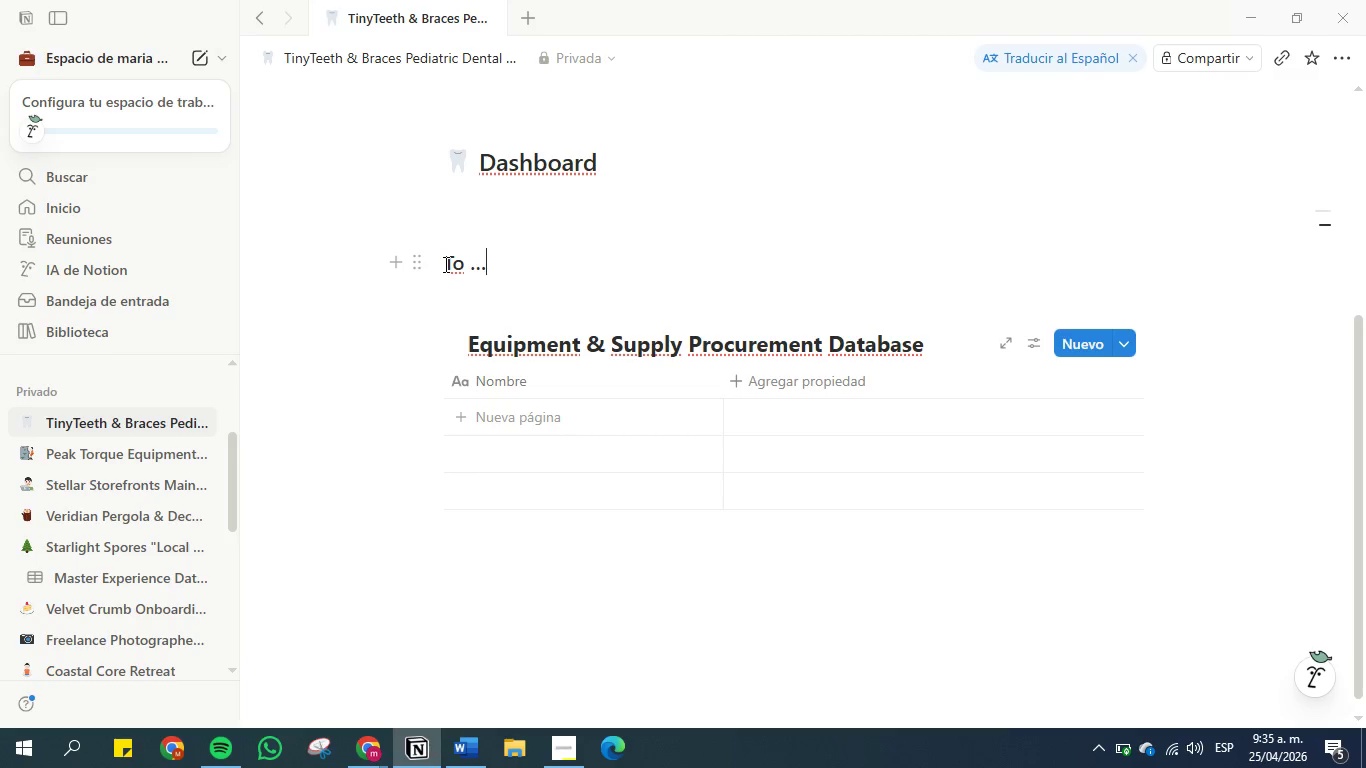 
left_click([444, 264])
 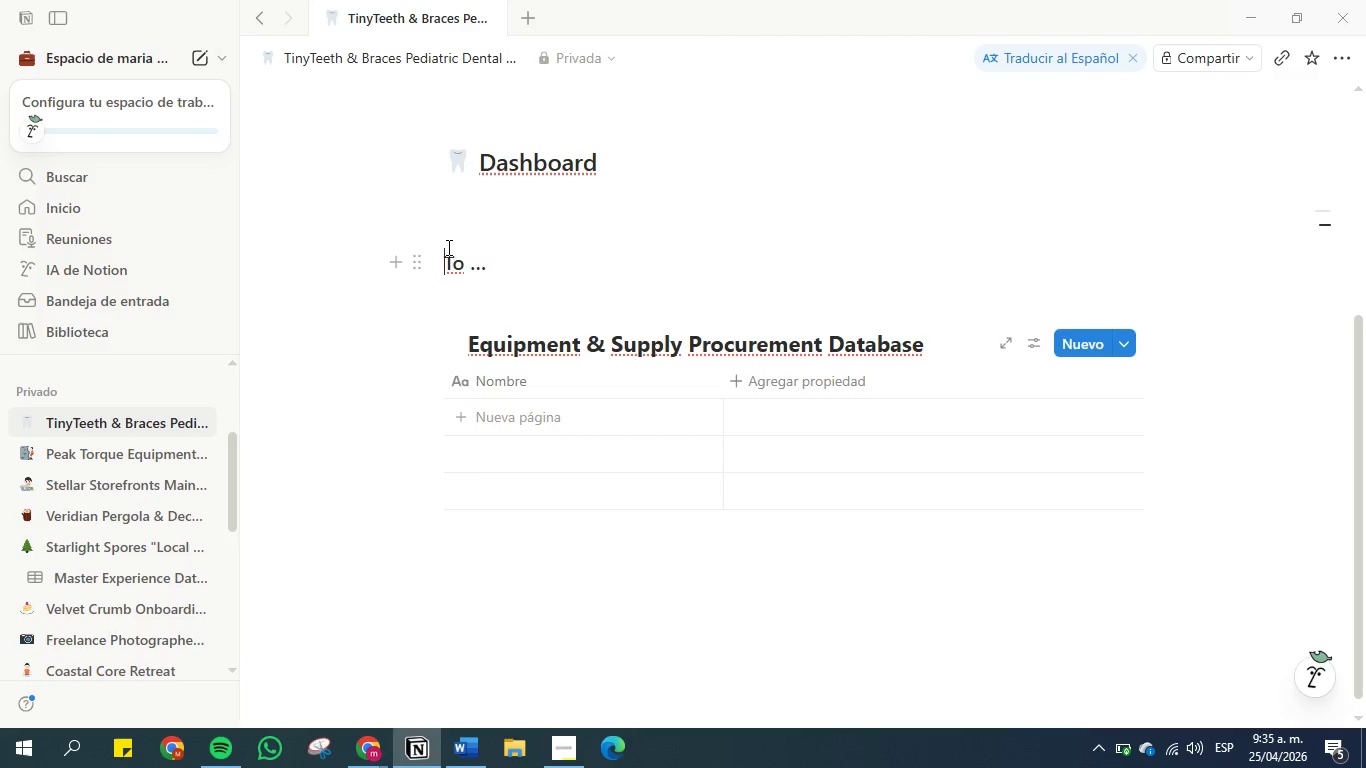 
key(Space)
 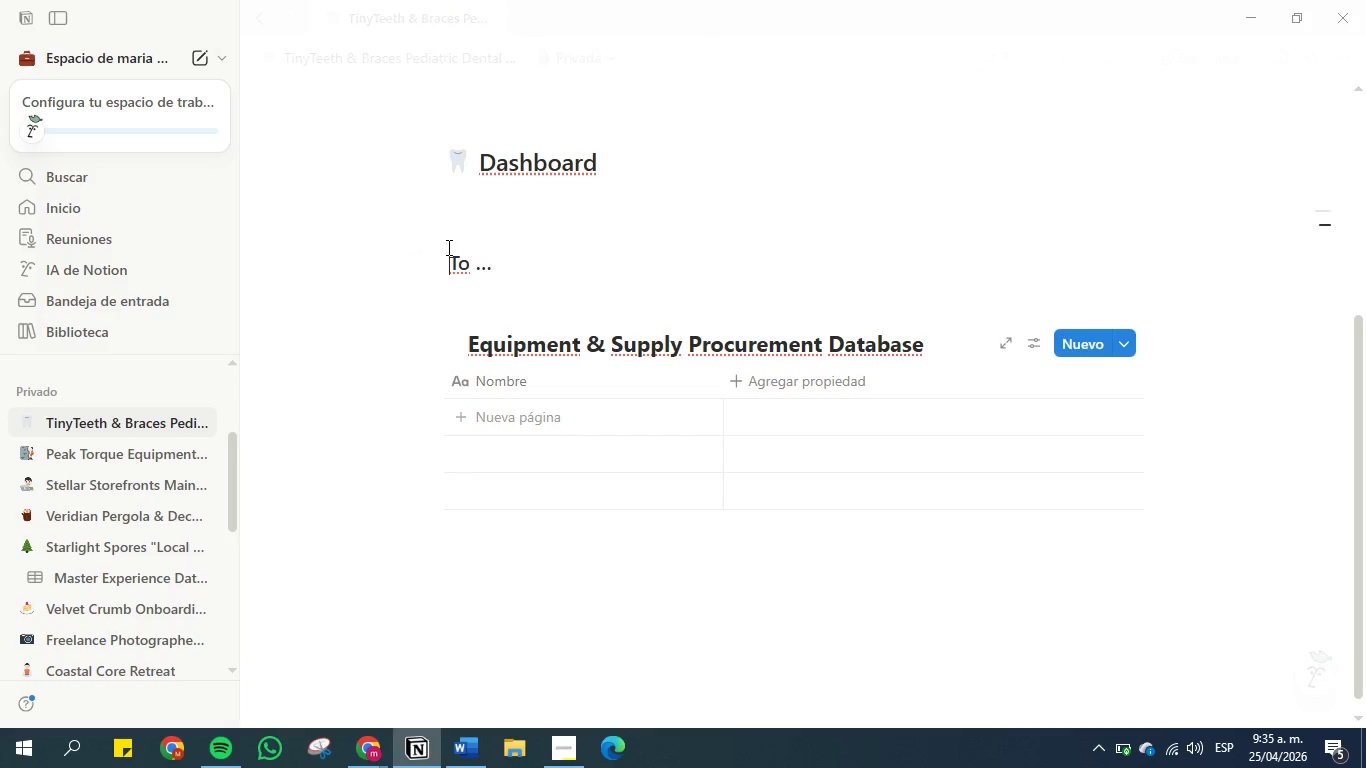 
key(ArrowLeft)
 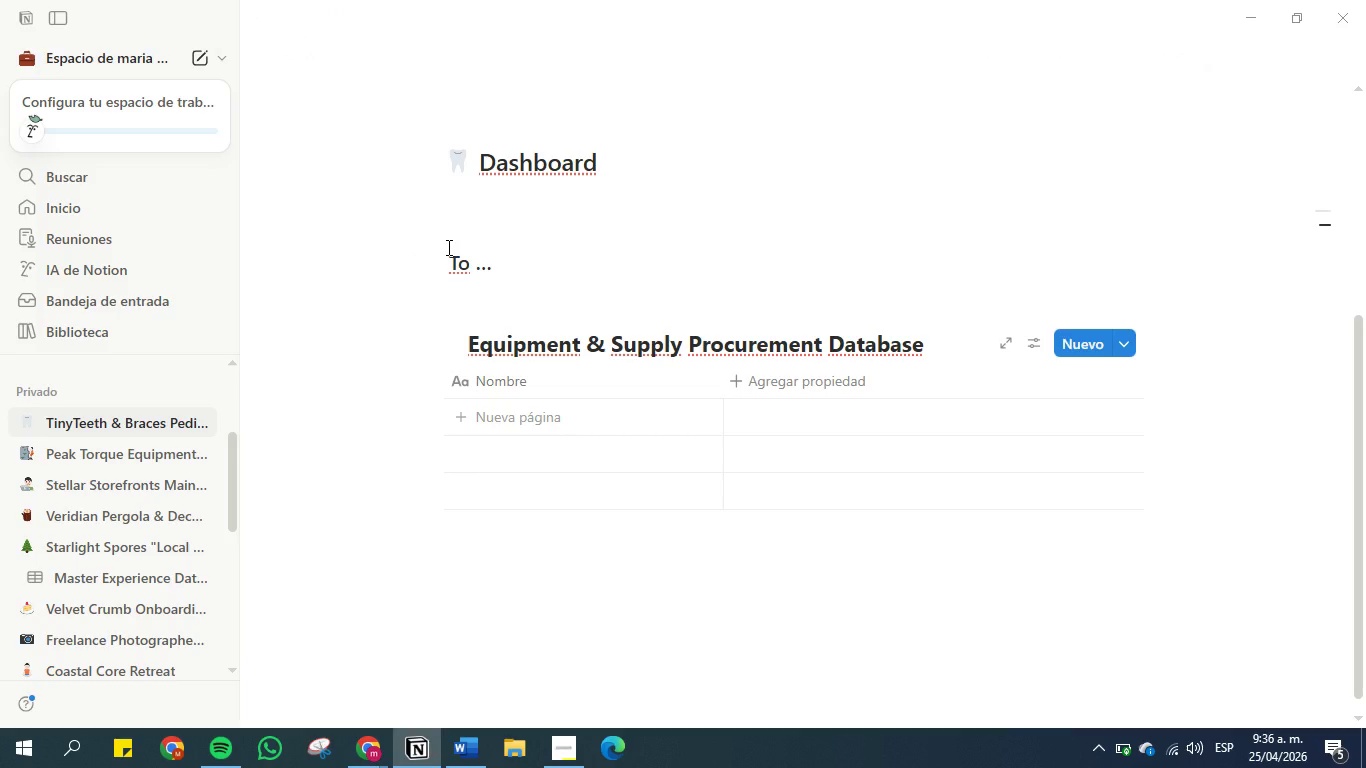 
type(>dien)
 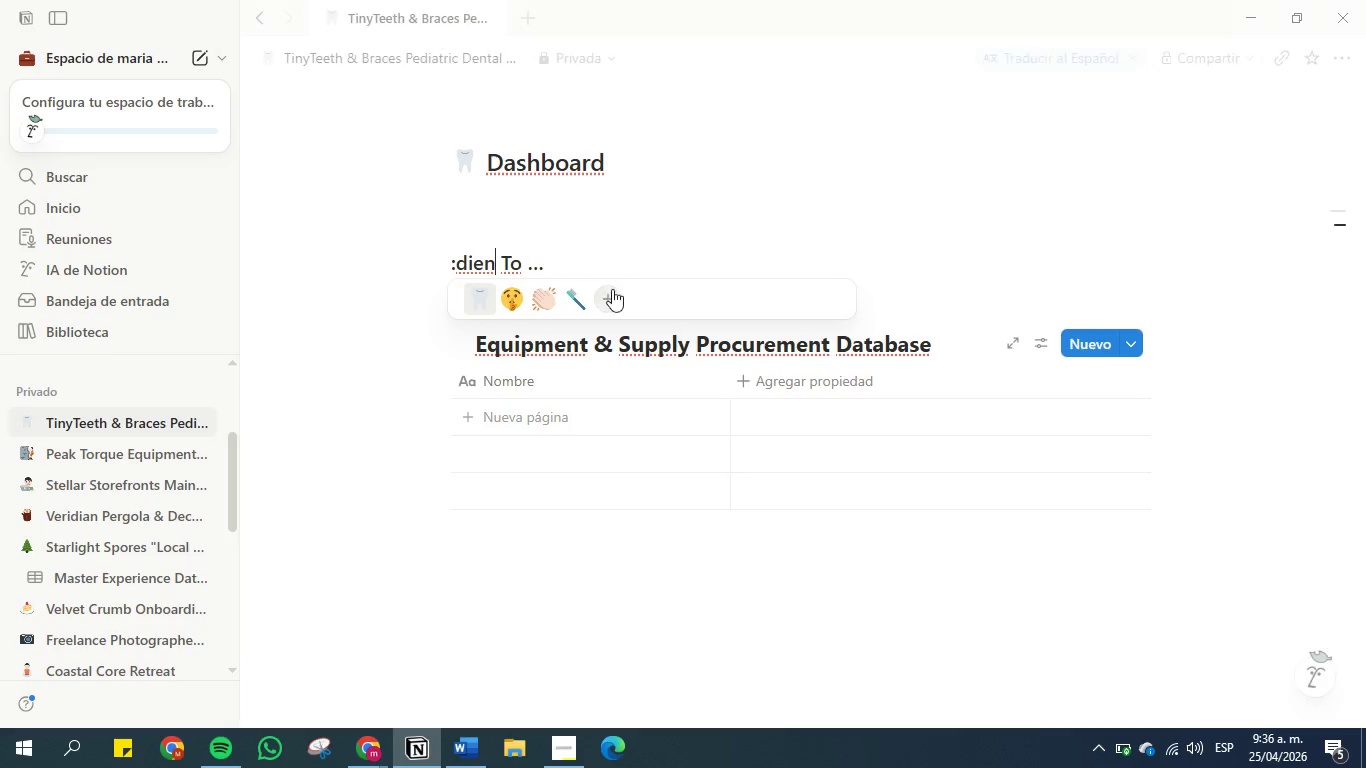 
left_click([577, 295])
 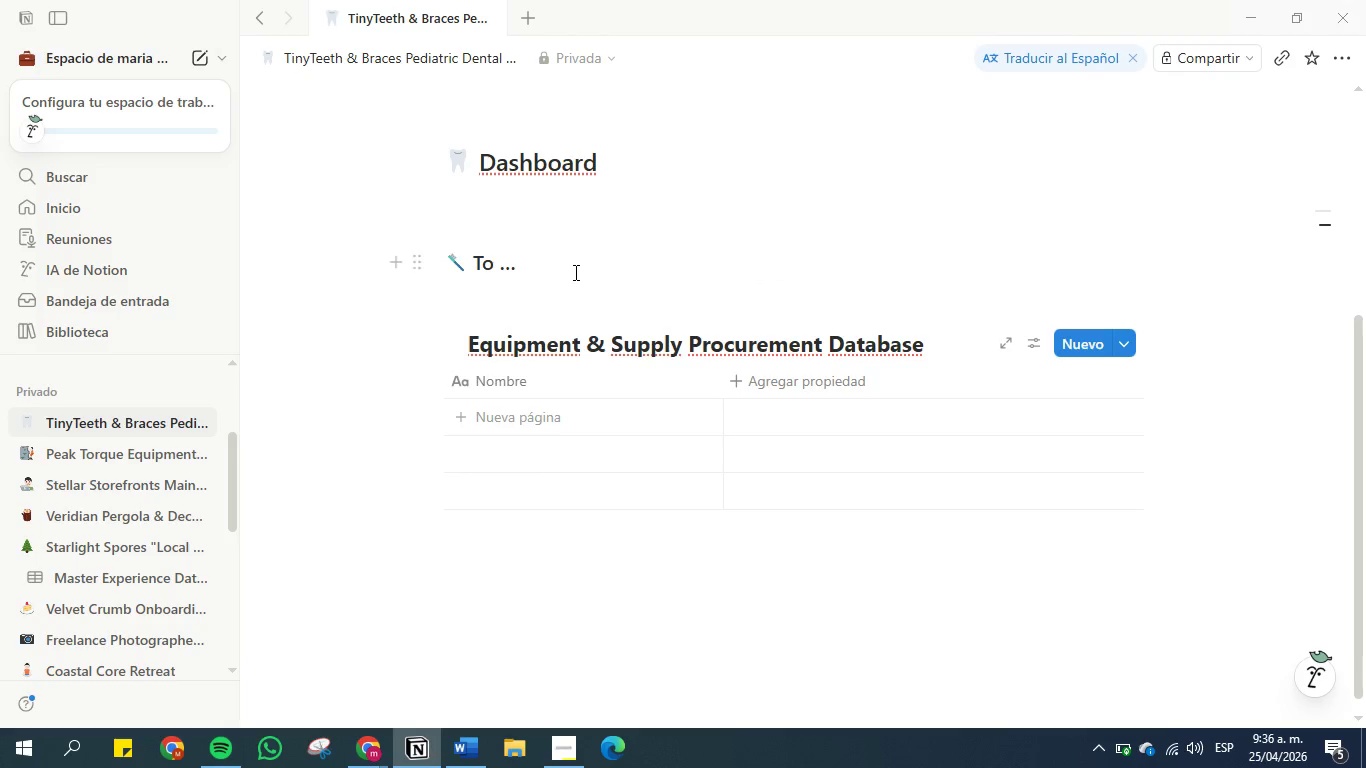 
left_click([574, 267])
 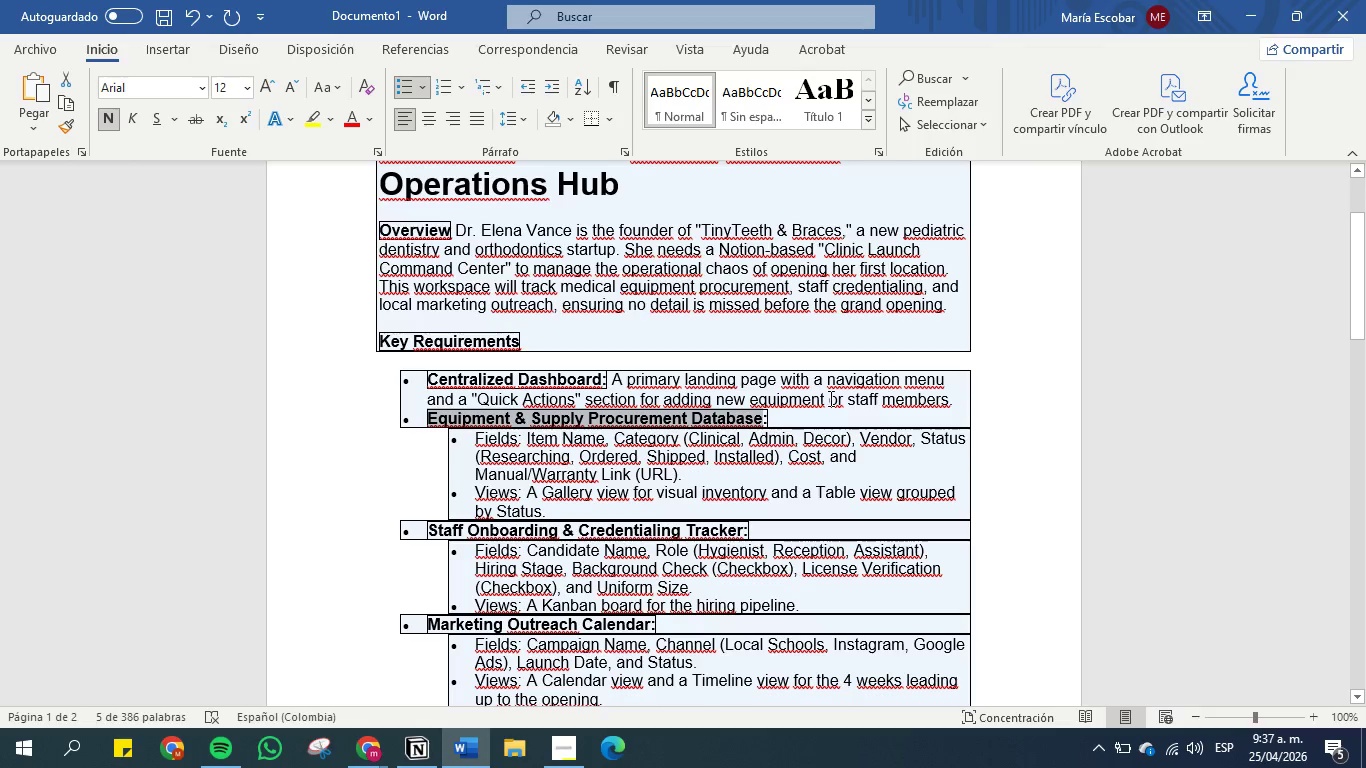 
wait(103.08)
 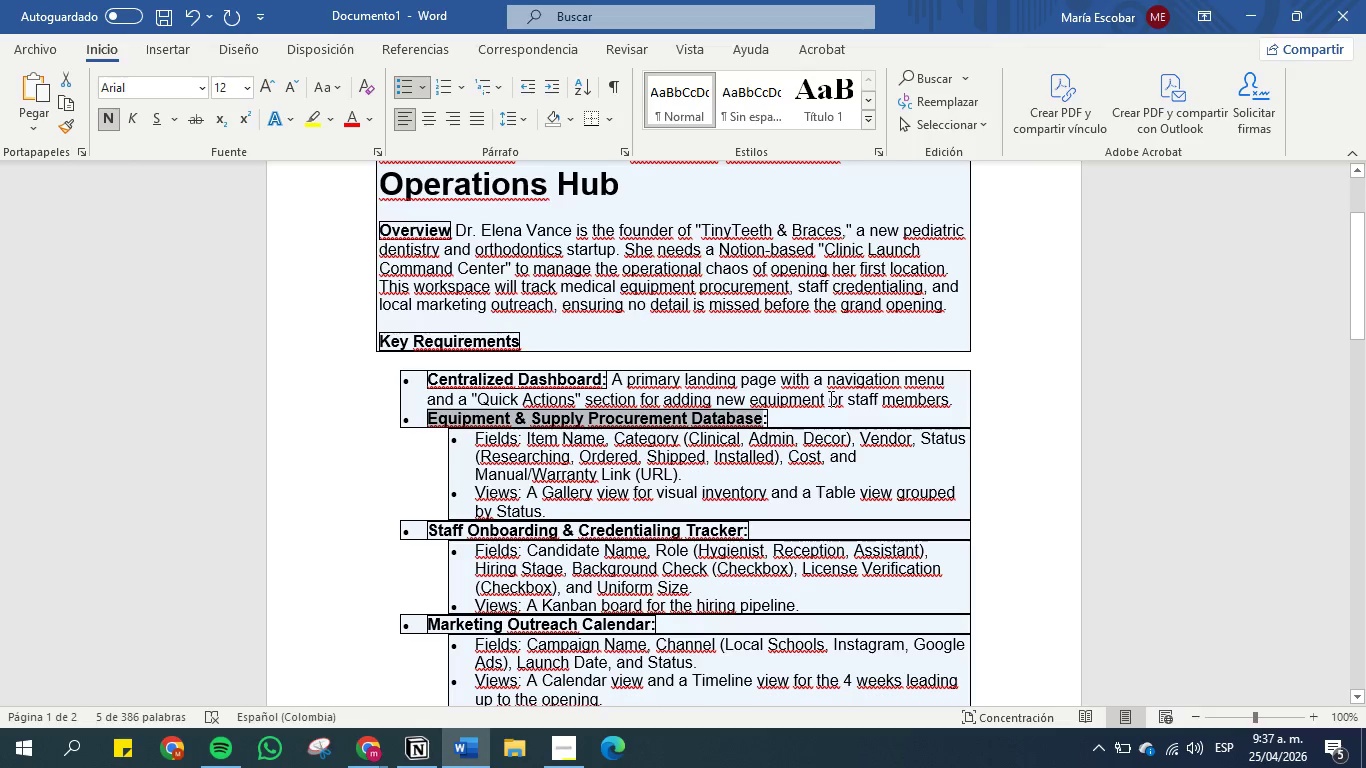 
left_click_drag(start_coordinate=[524, 436], to_coordinate=[583, 437])
 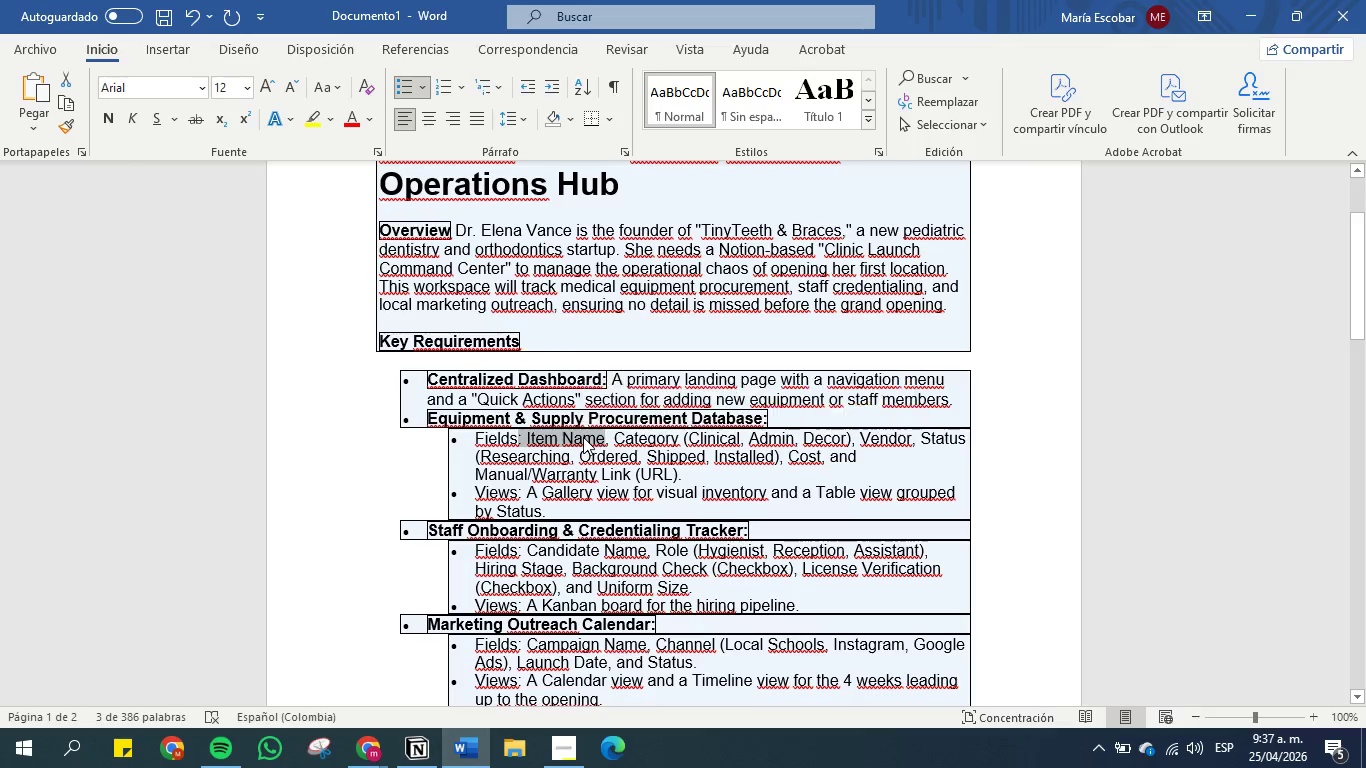 
key(Control+C)
 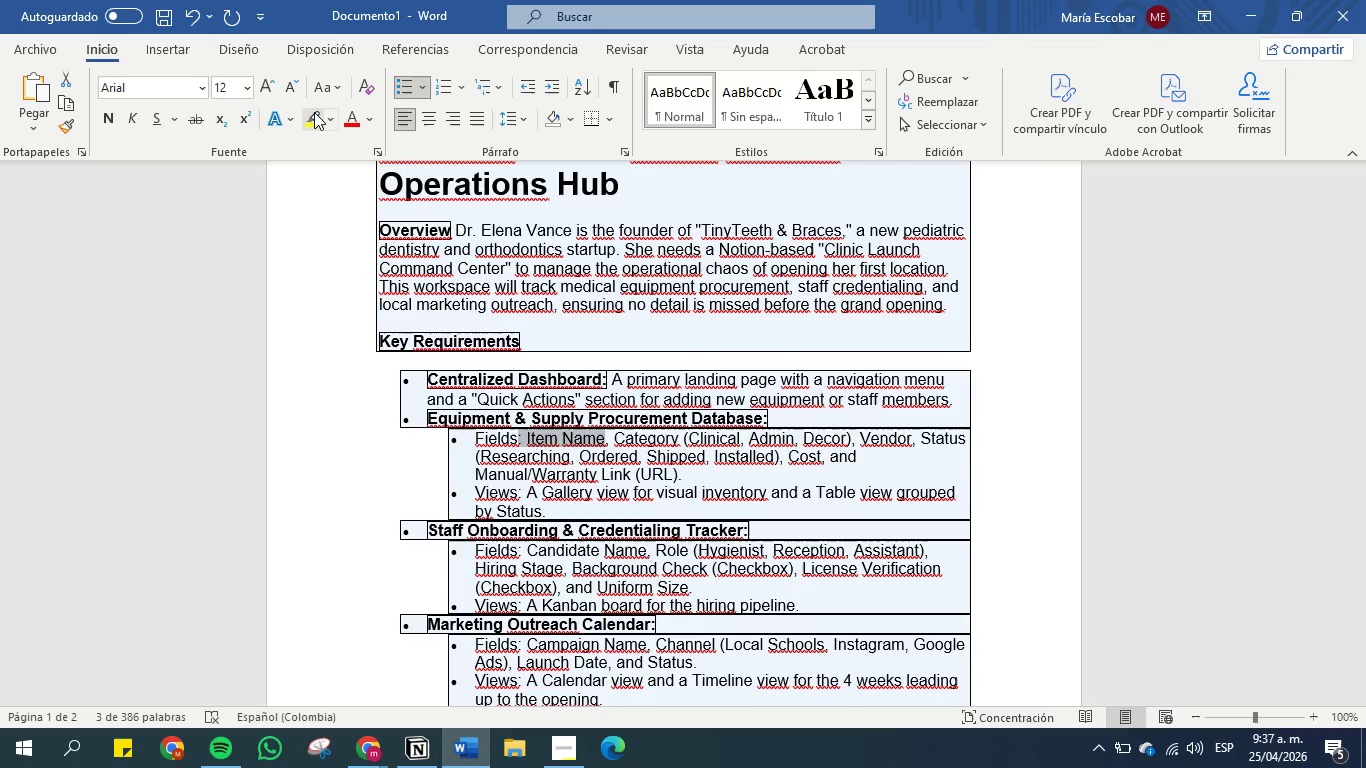 
left_click([314, 114])
 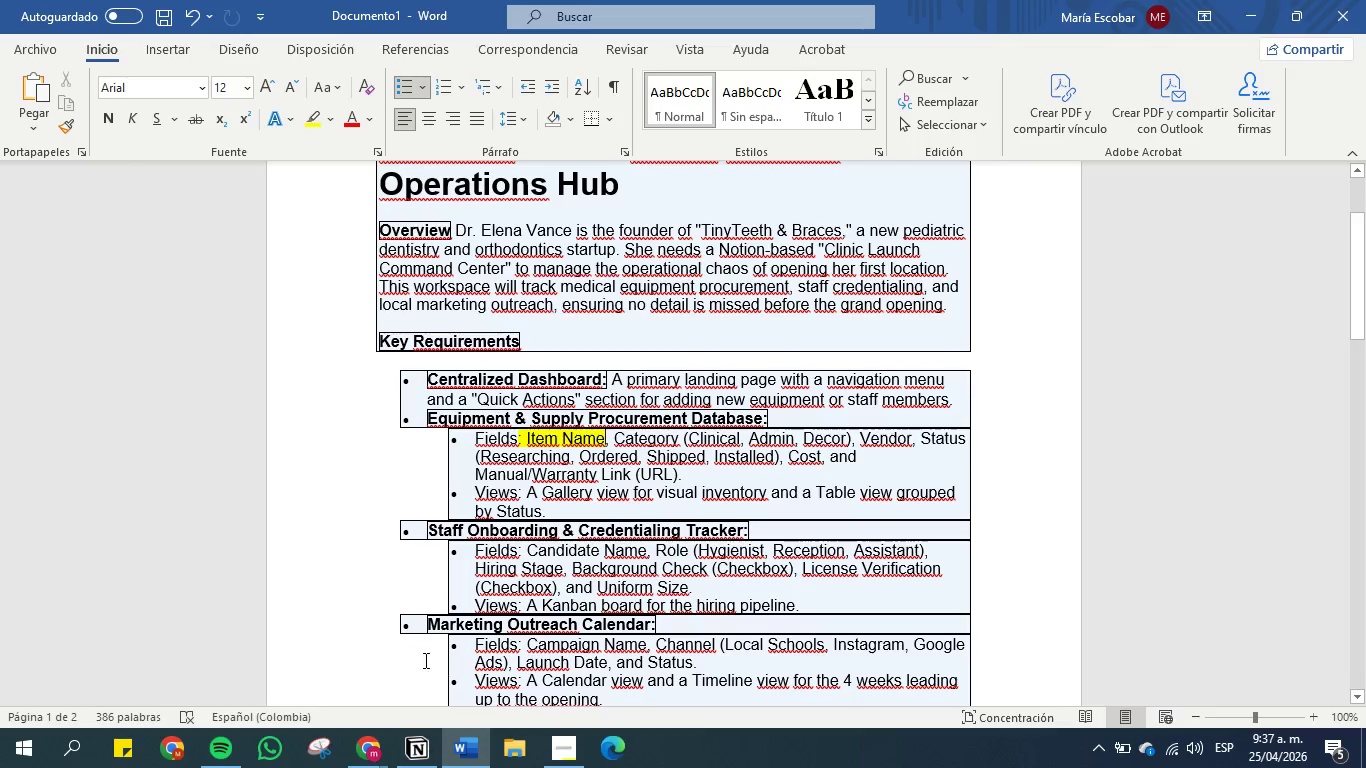 
left_click([424, 751])
 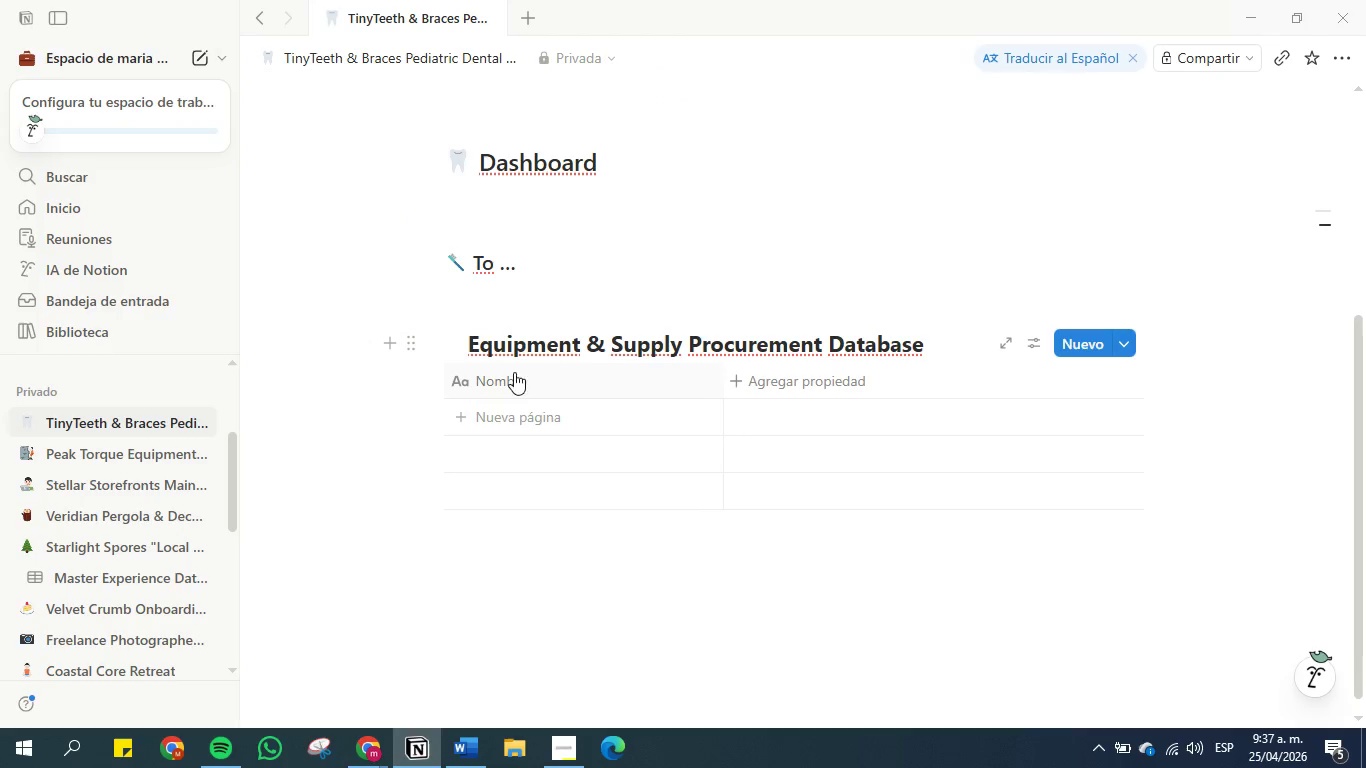 
left_click([511, 392])
 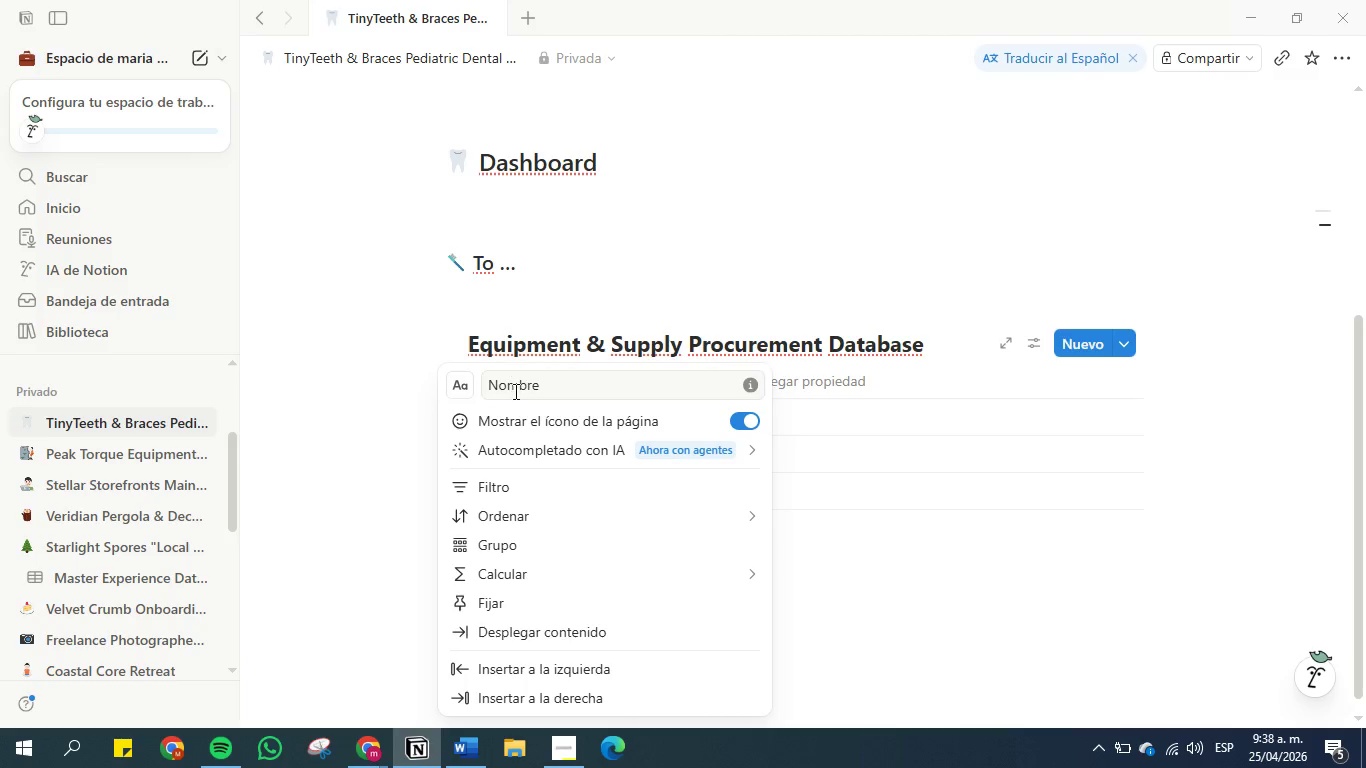 
double_click([514, 392])
 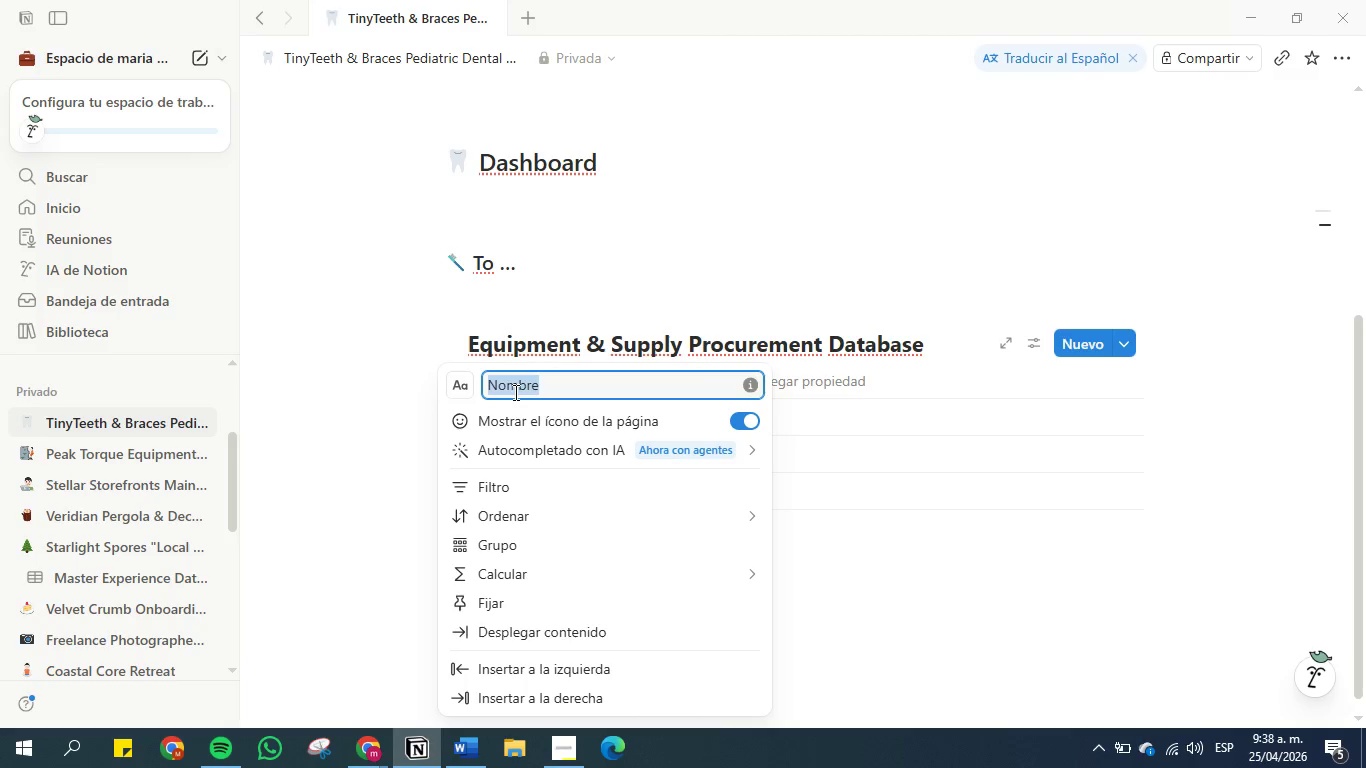 
key(Control+V)
 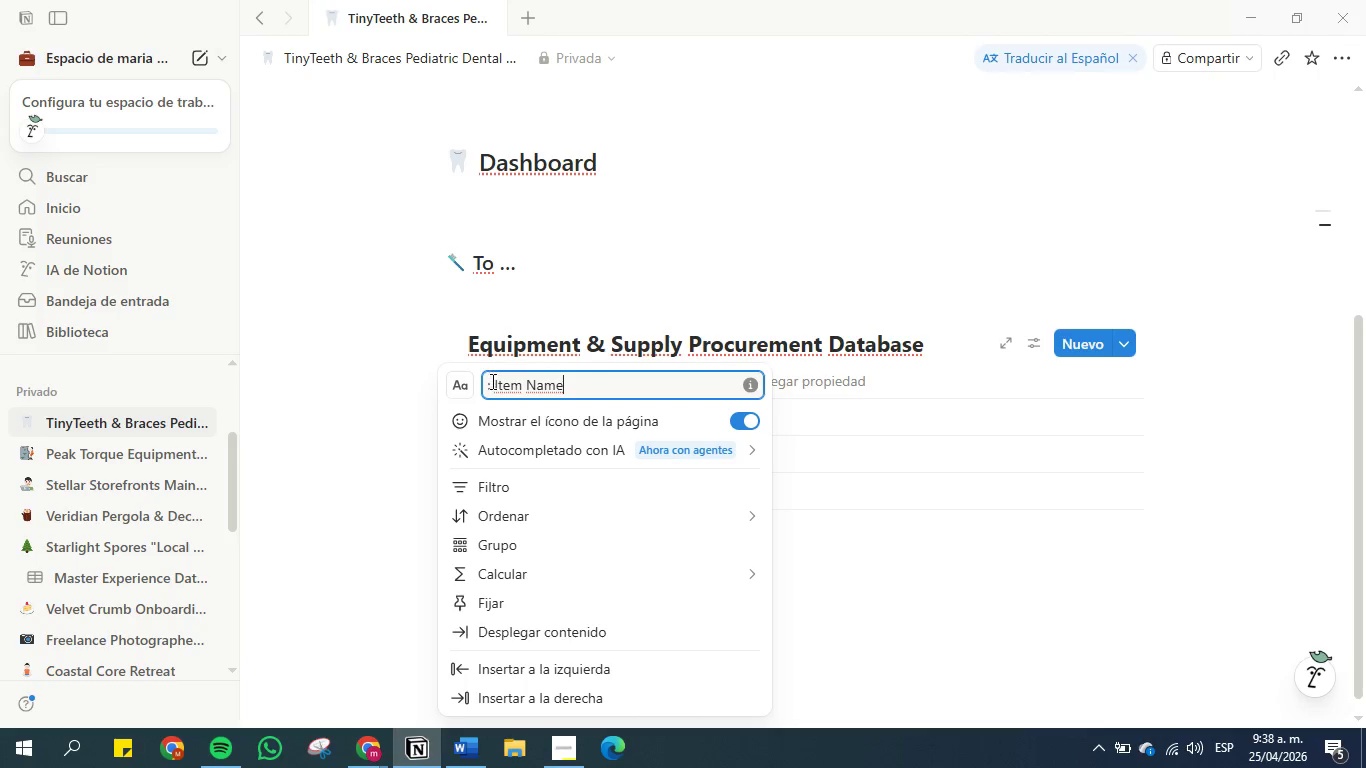 
left_click([494, 386])
 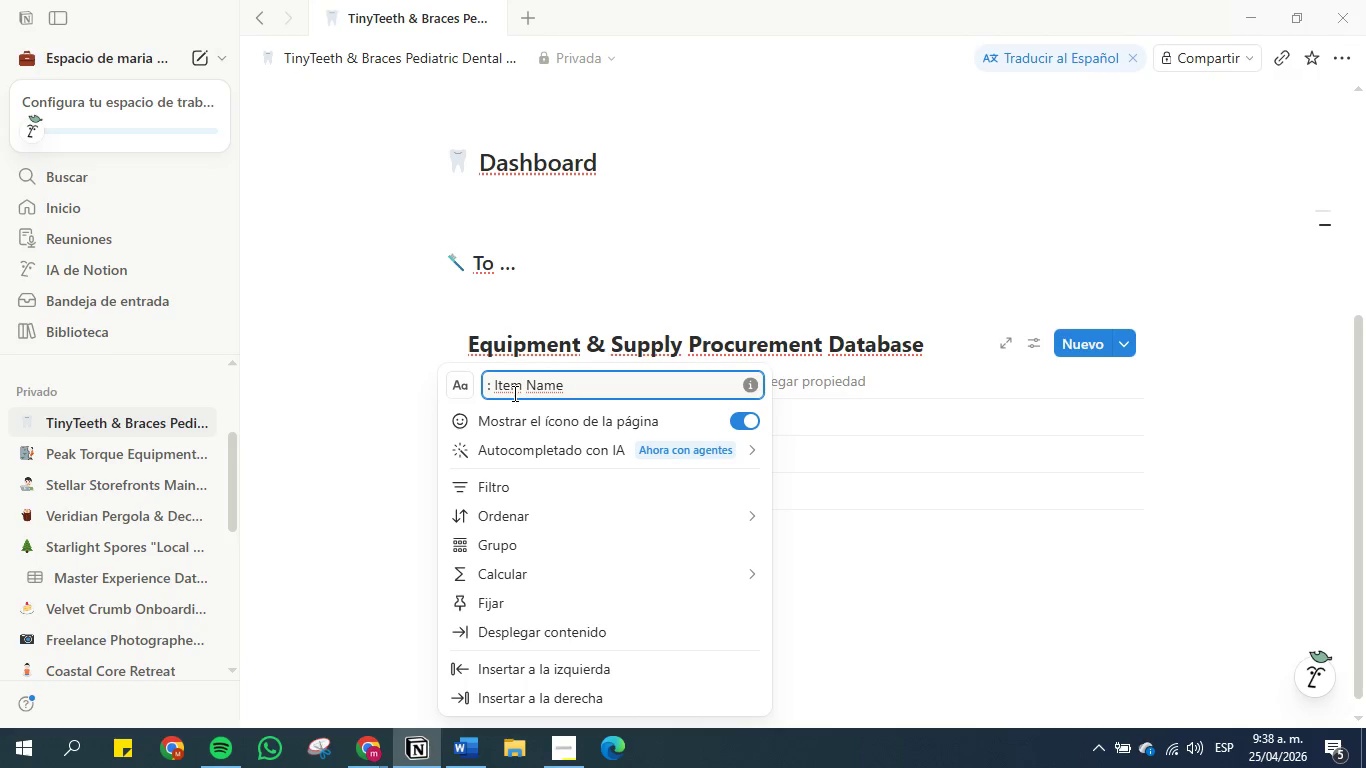 
key(Backspace)
 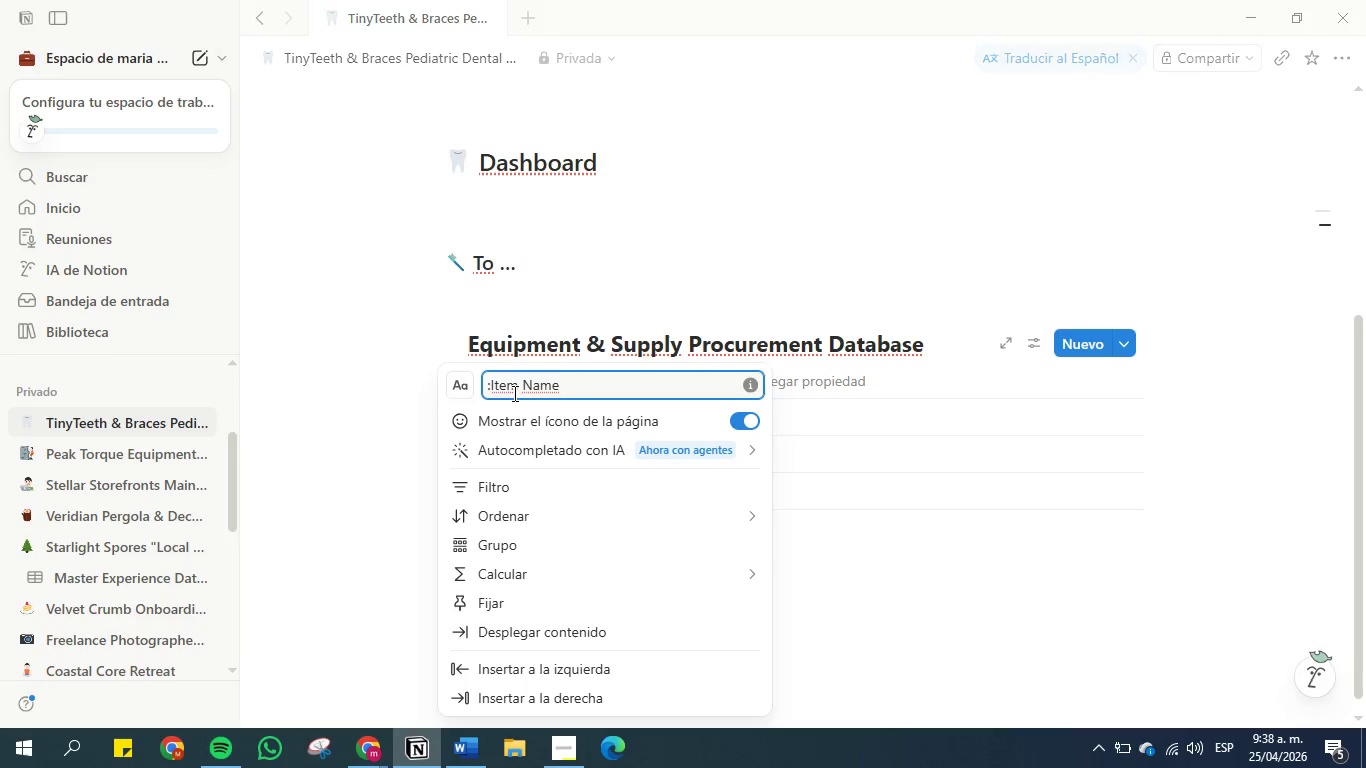 
key(Backspace)
 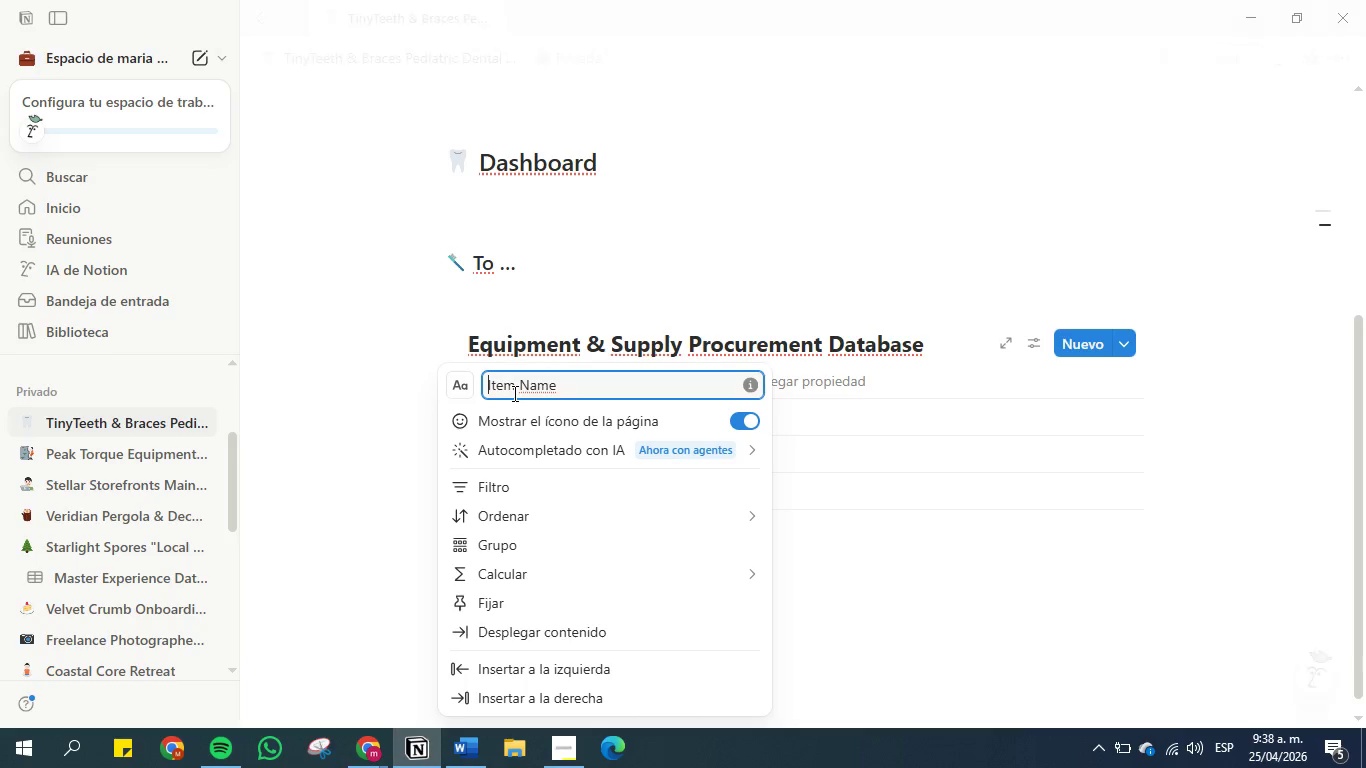 
key(Backspace)
 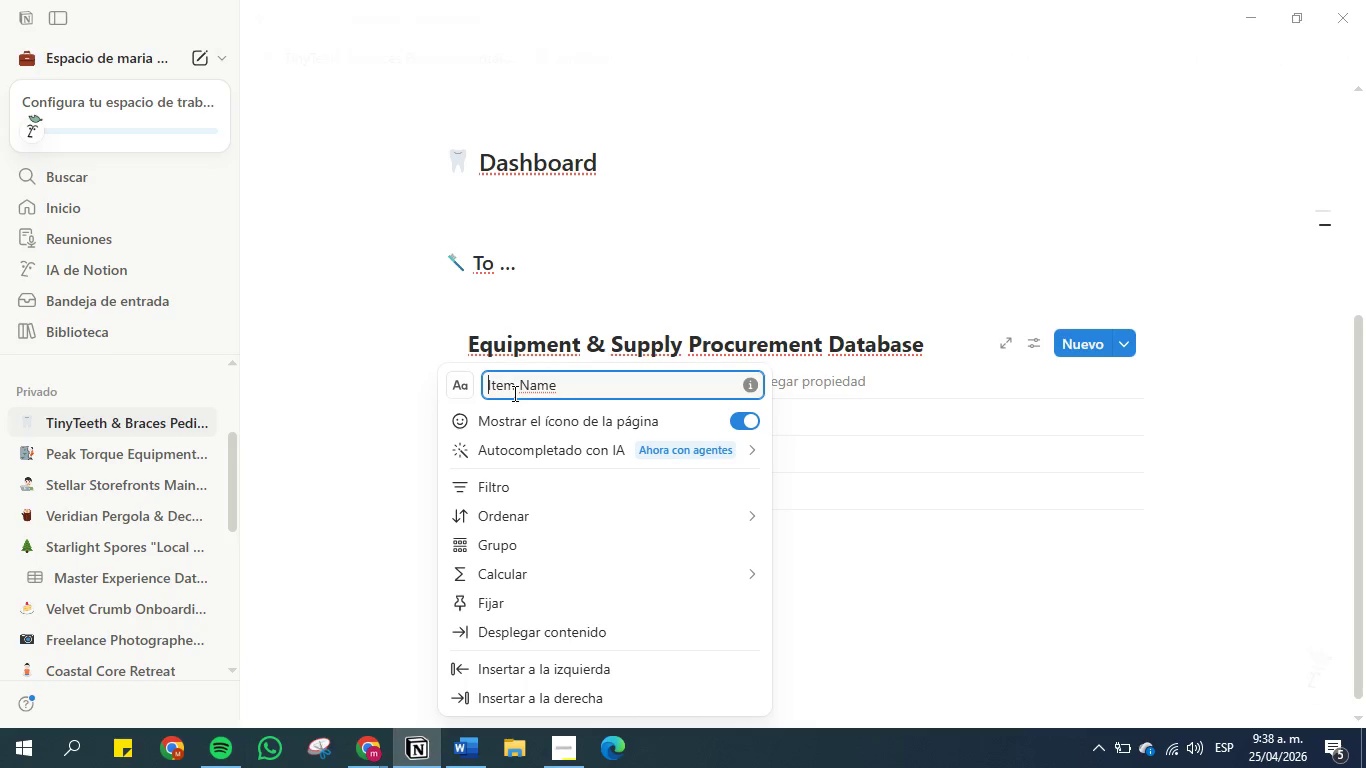 
key(Backspace)
 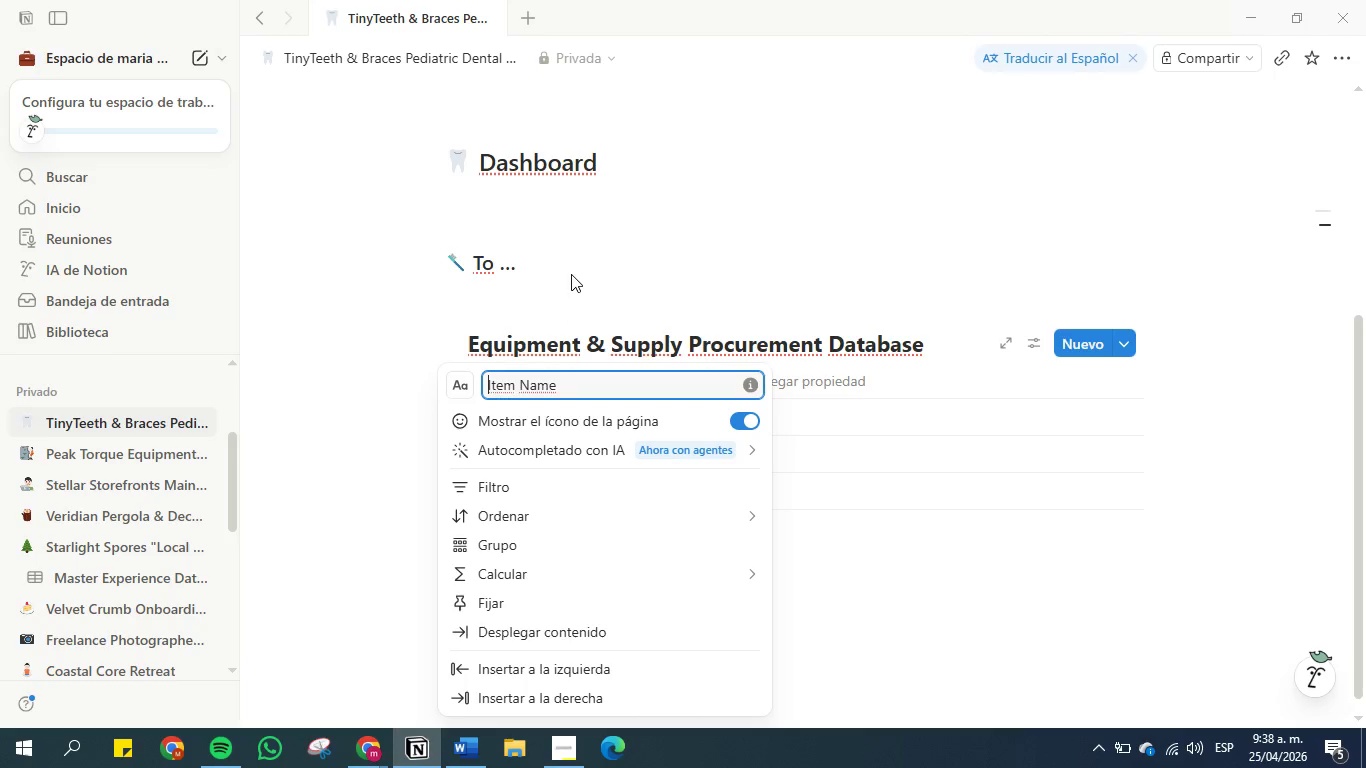 
left_click([571, 274])
 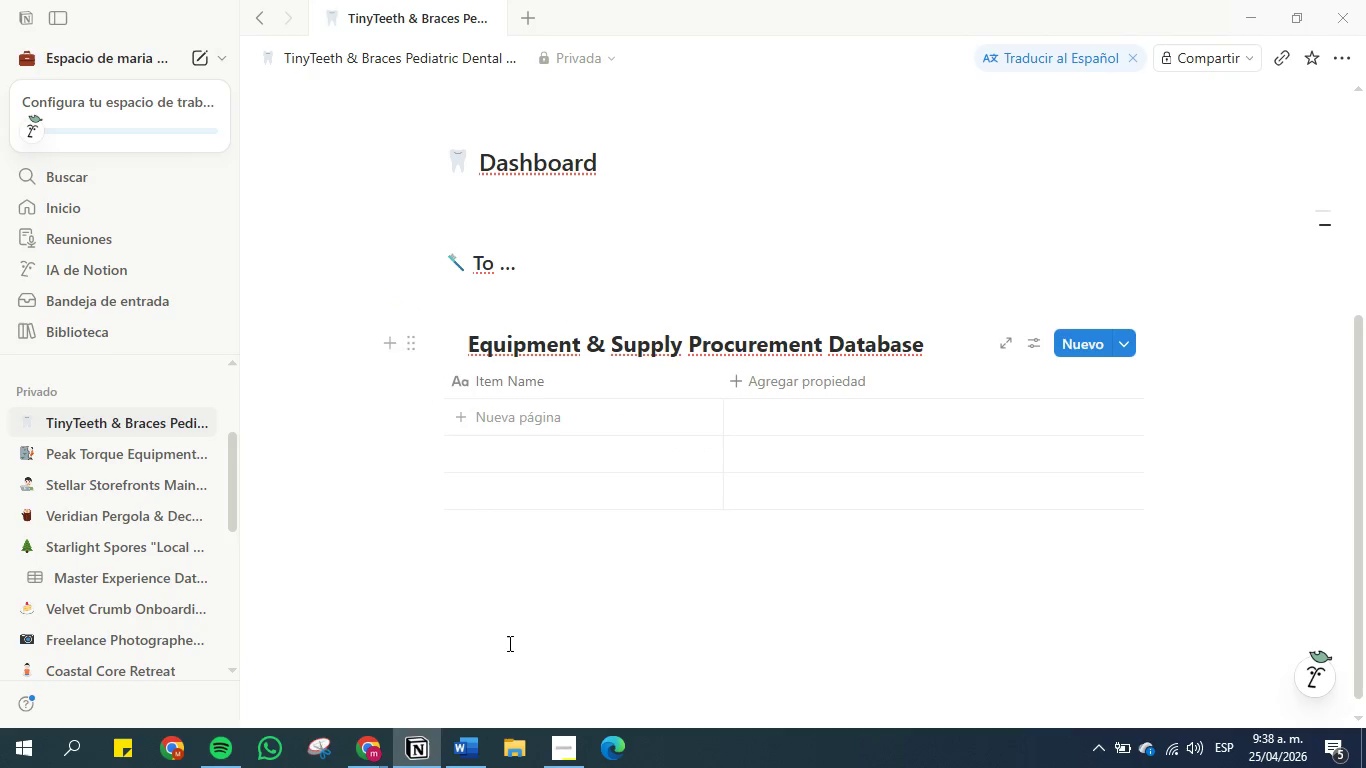 
left_click([470, 767])
 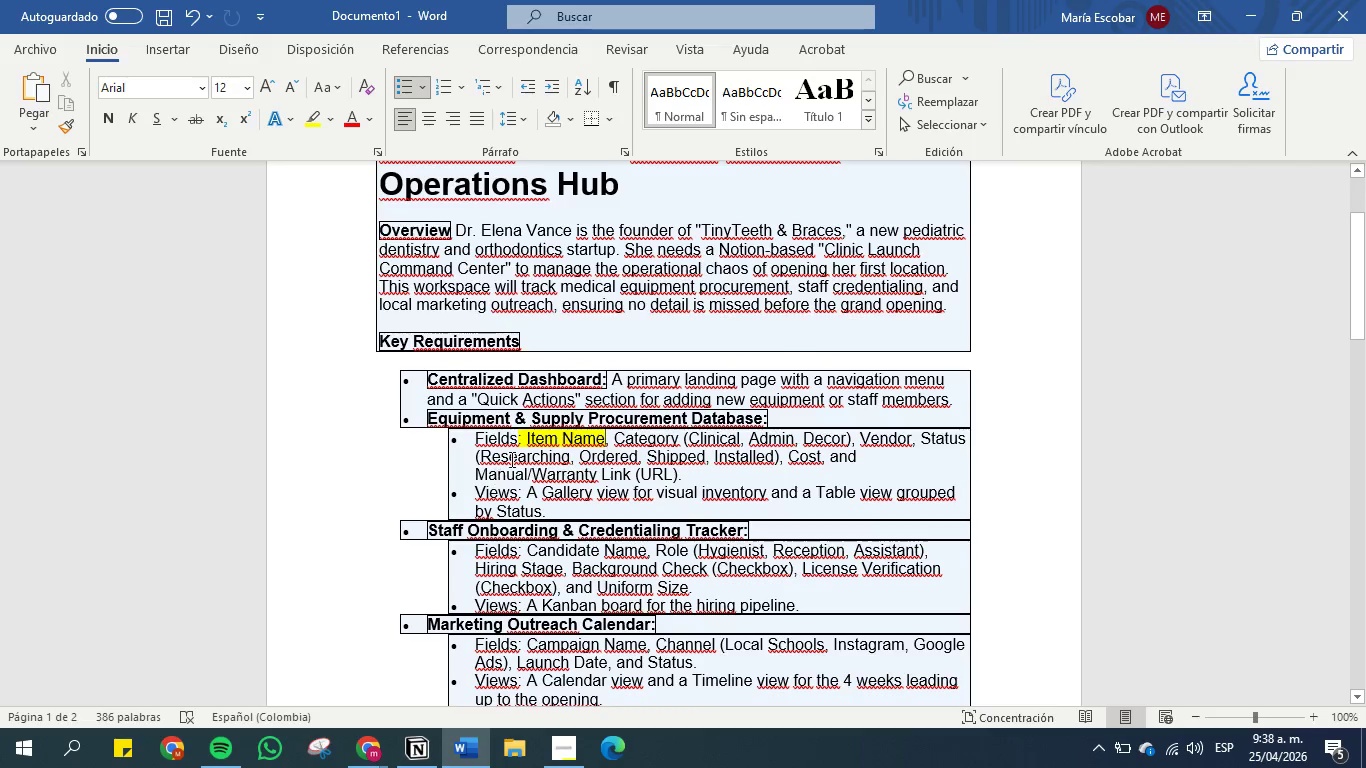 
left_click([563, 431])
 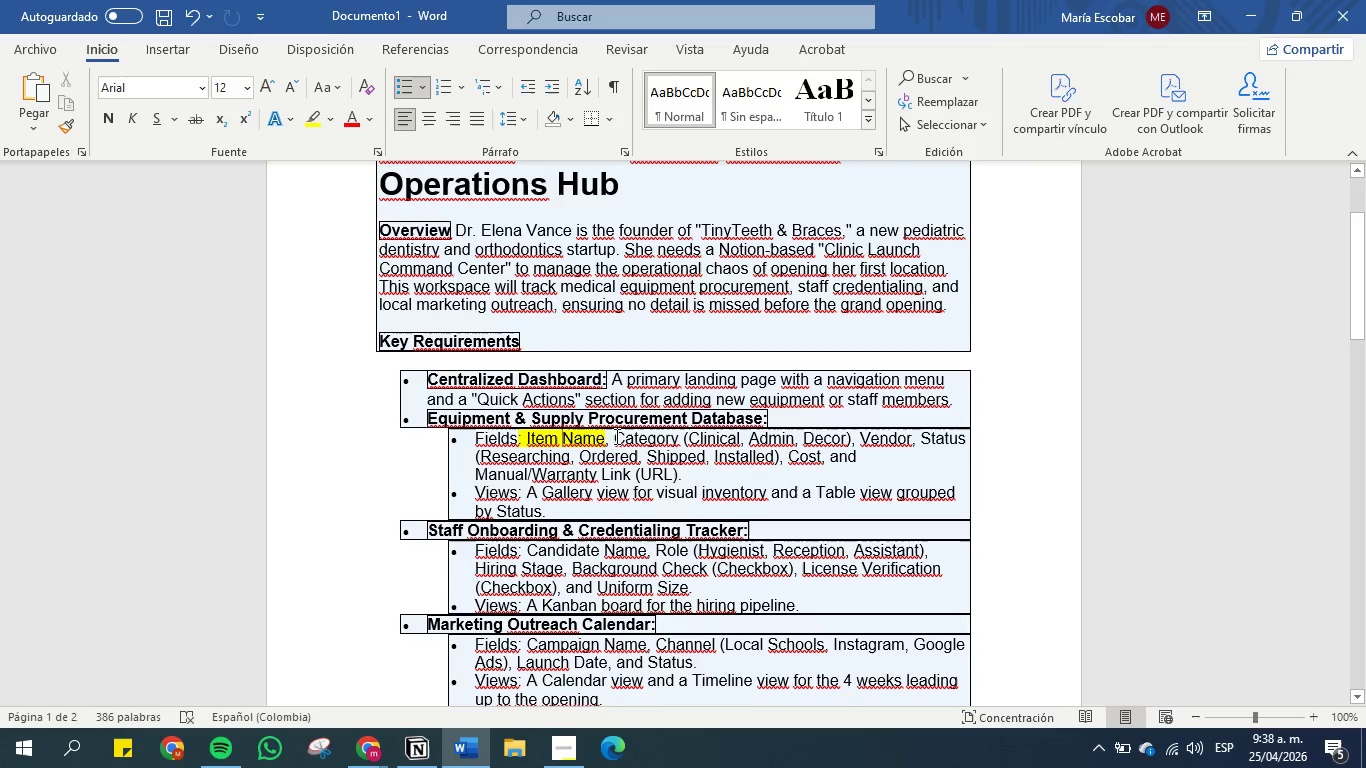 
left_click_drag(start_coordinate=[613, 436], to_coordinate=[675, 439])
 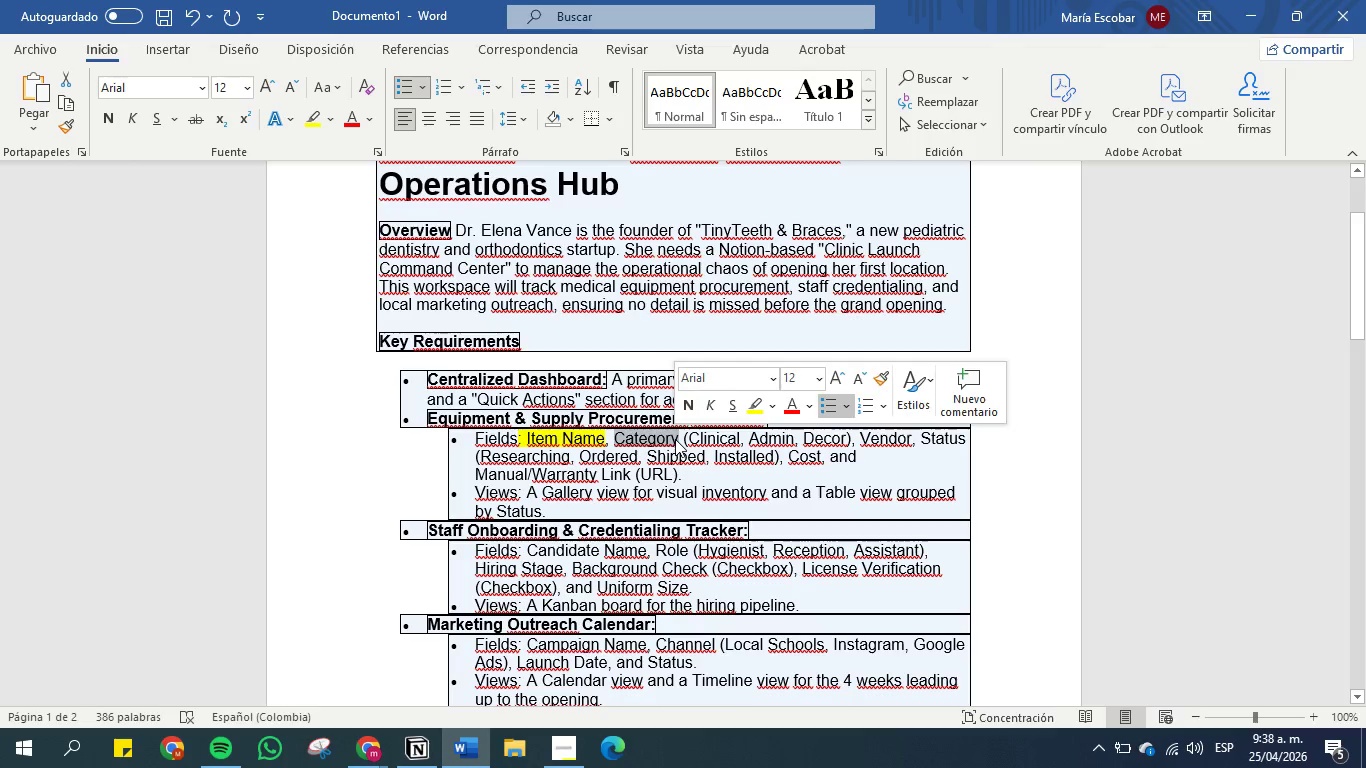 
key(Control+C)
 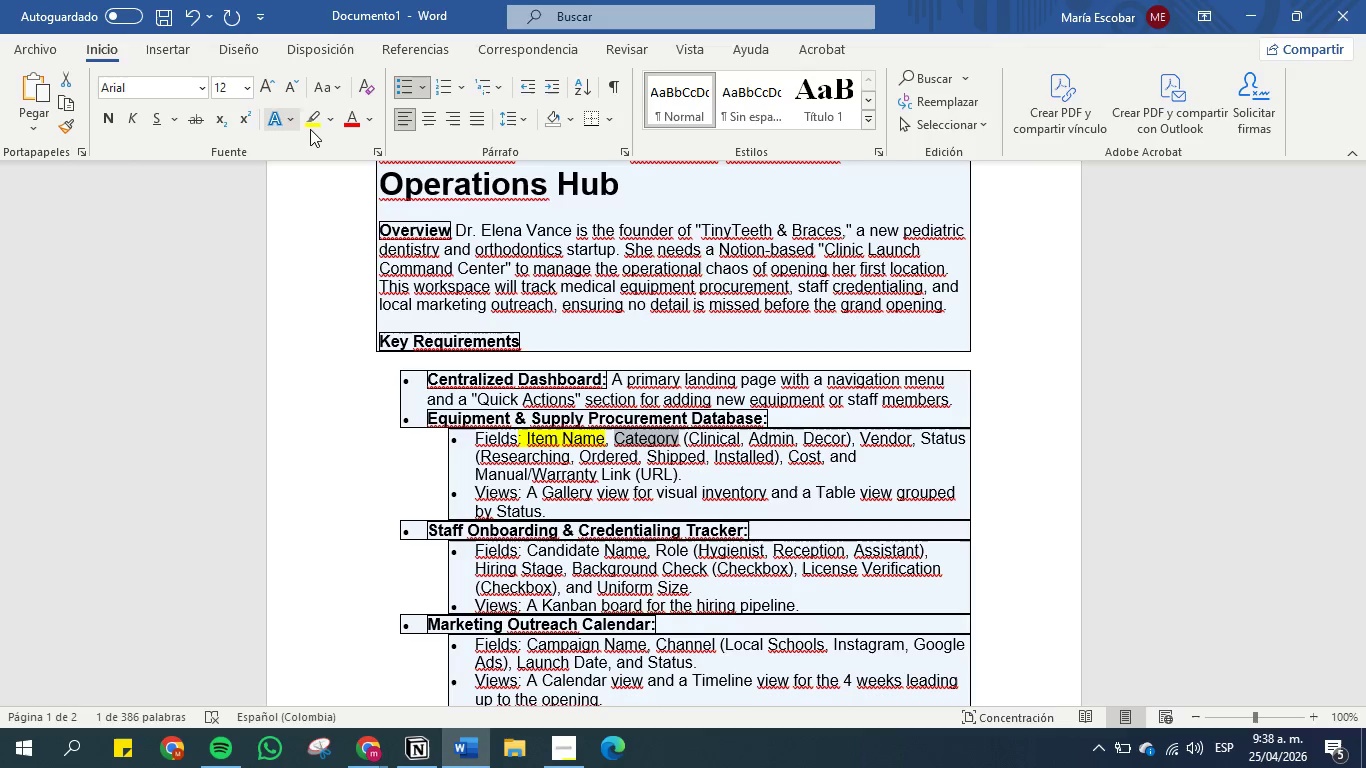 
left_click([316, 128])
 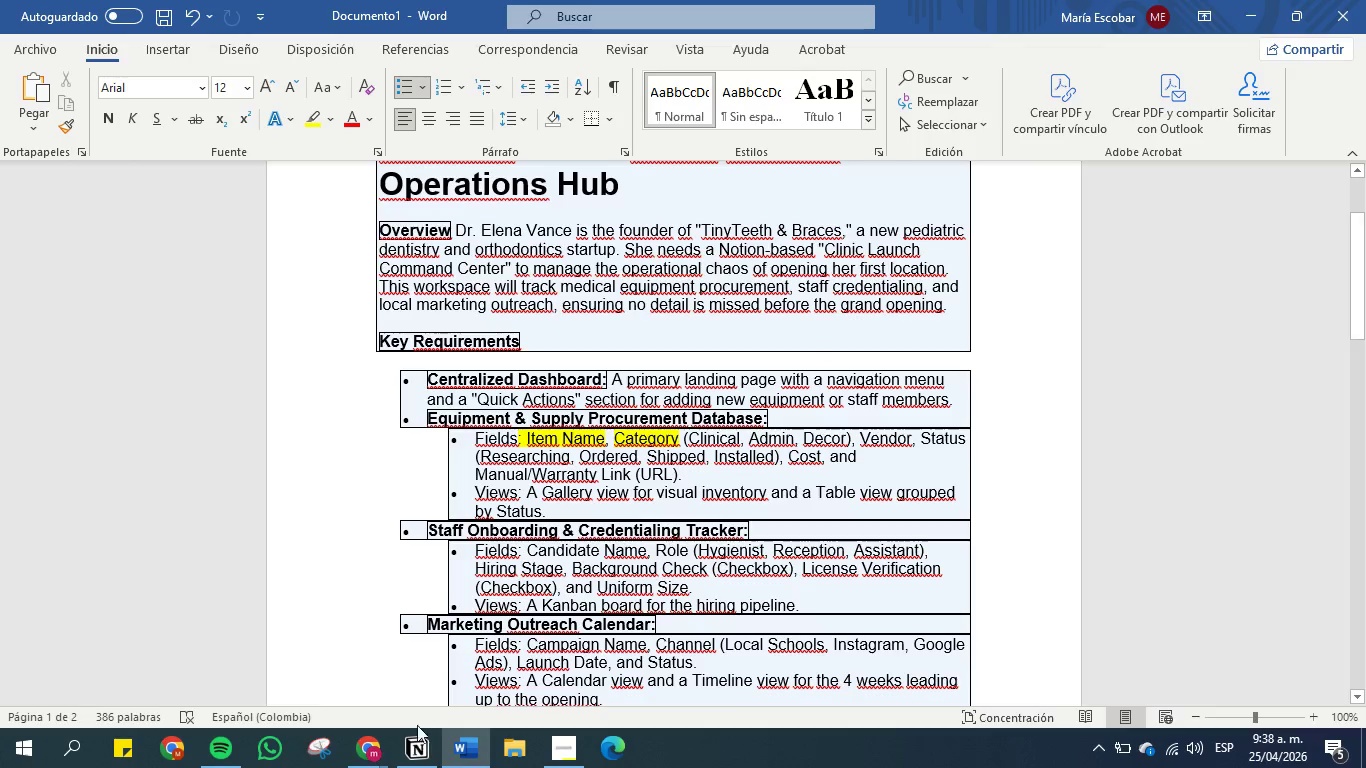 
left_click([419, 750])
 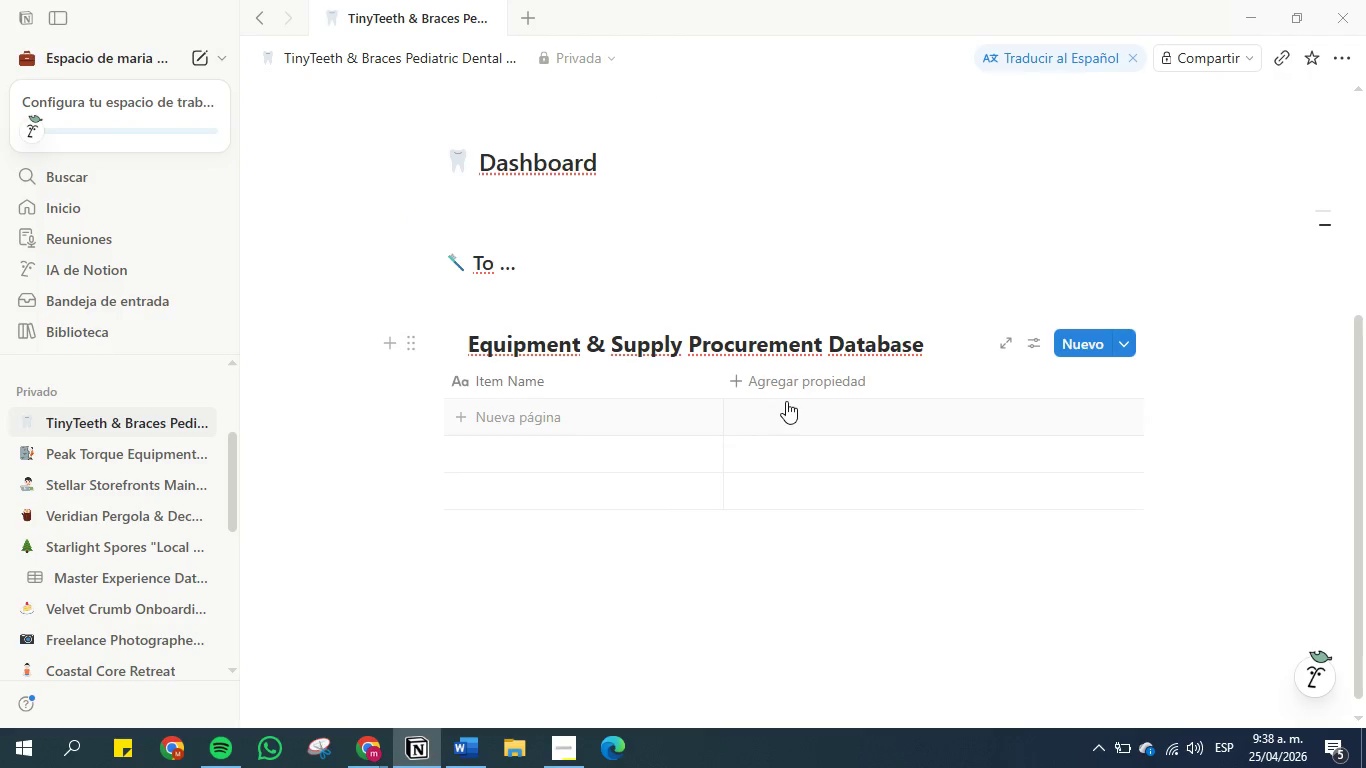 
left_click([787, 386])
 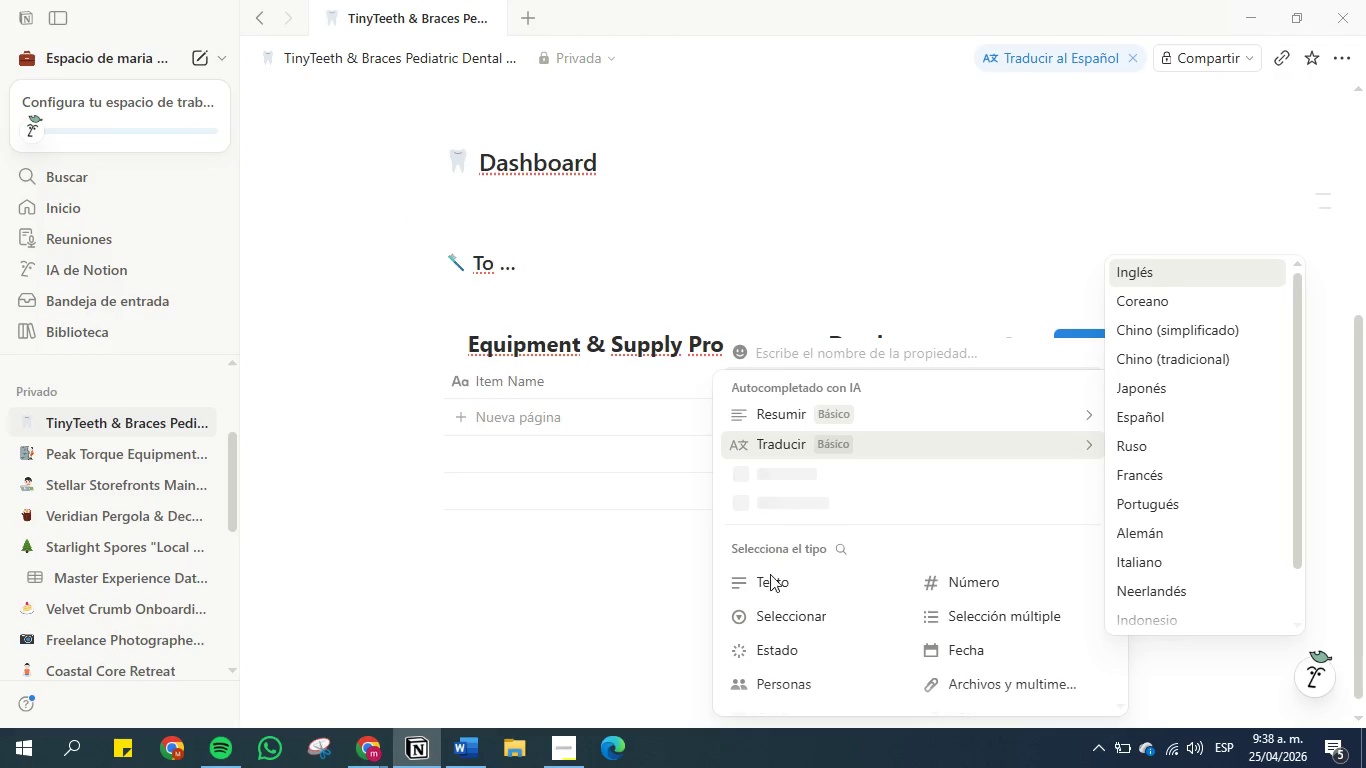 
left_click([777, 613])
 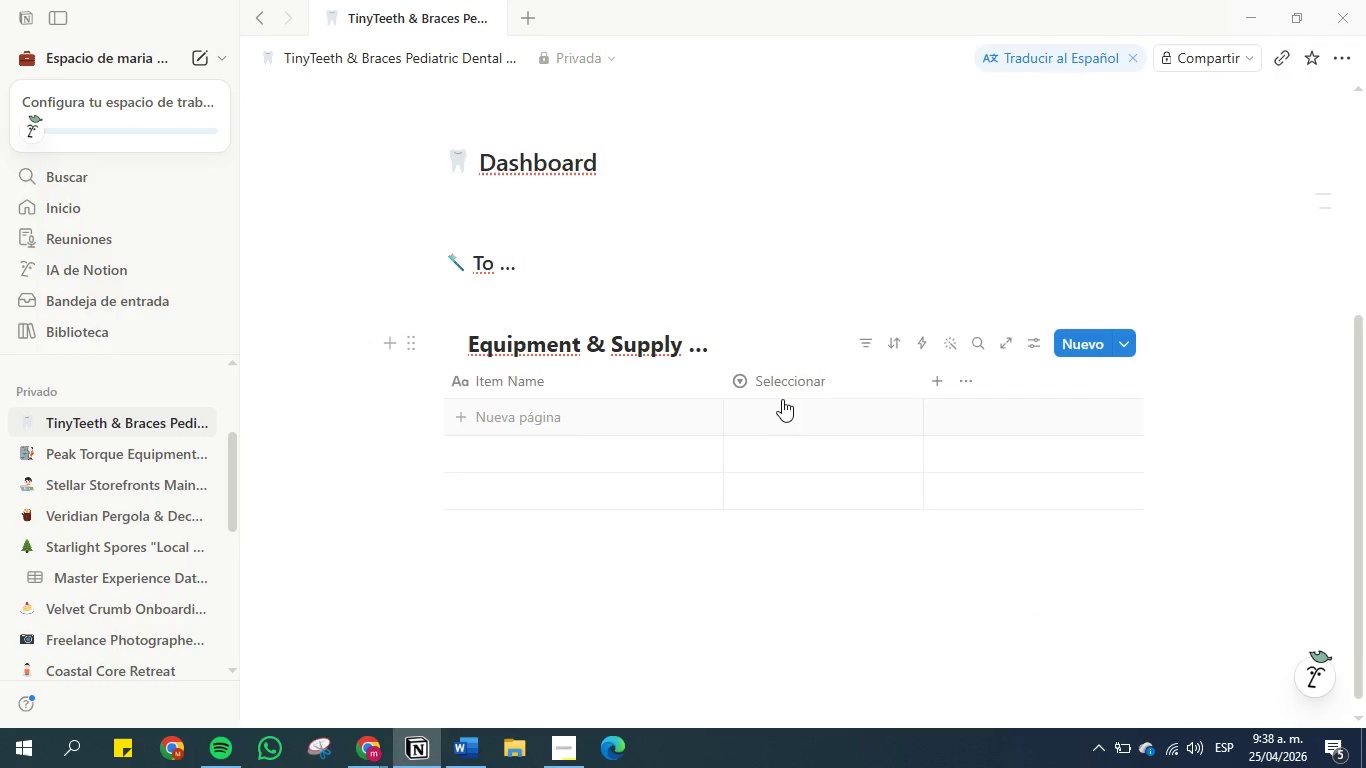 
left_click([782, 373])
 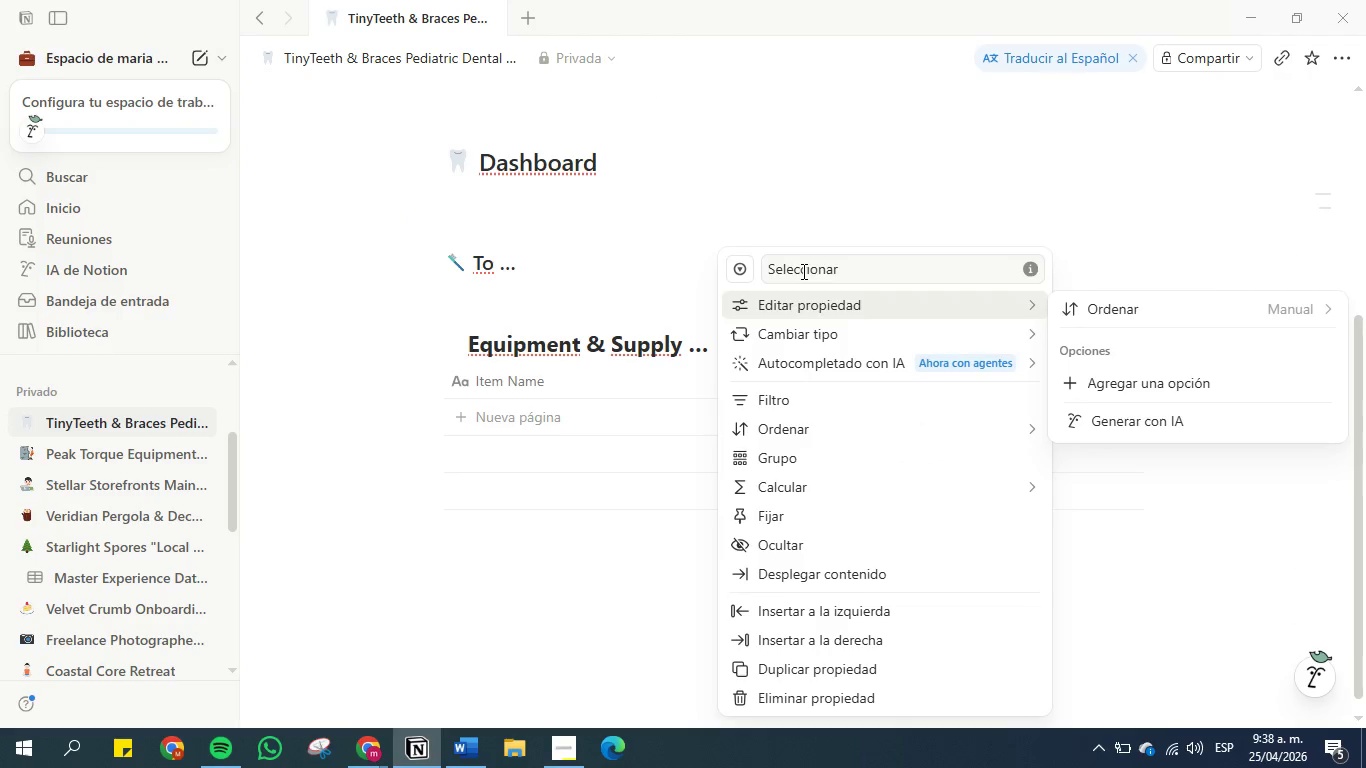 
double_click([802, 271])
 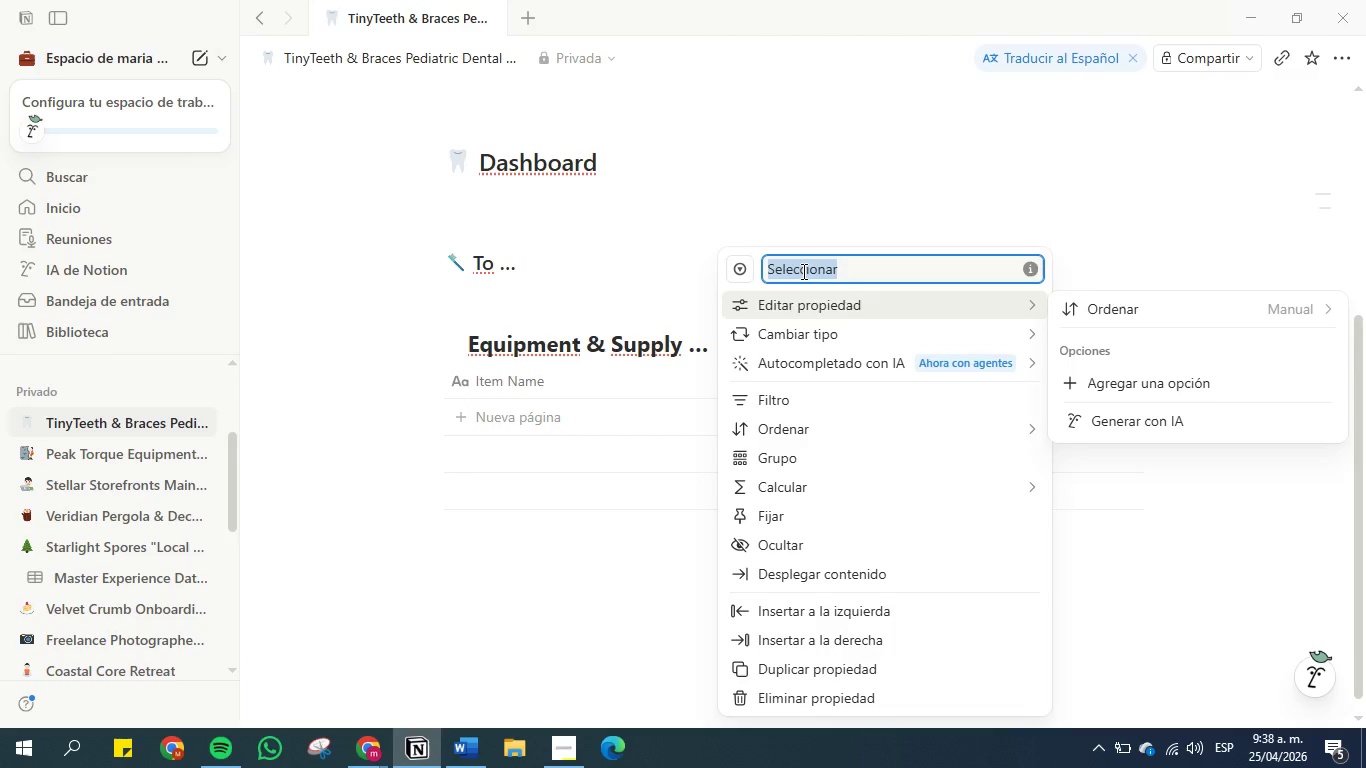 
triple_click([802, 271])
 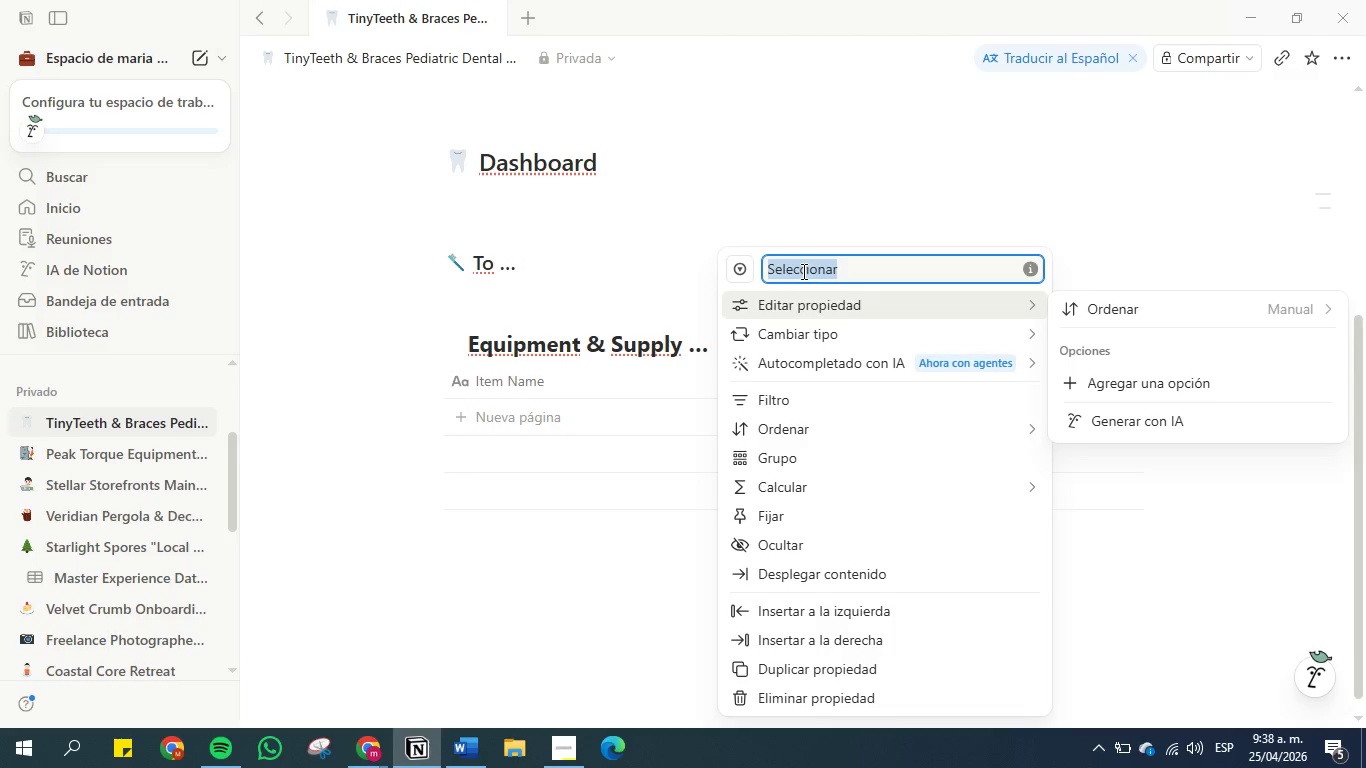 
key(Control+V)
 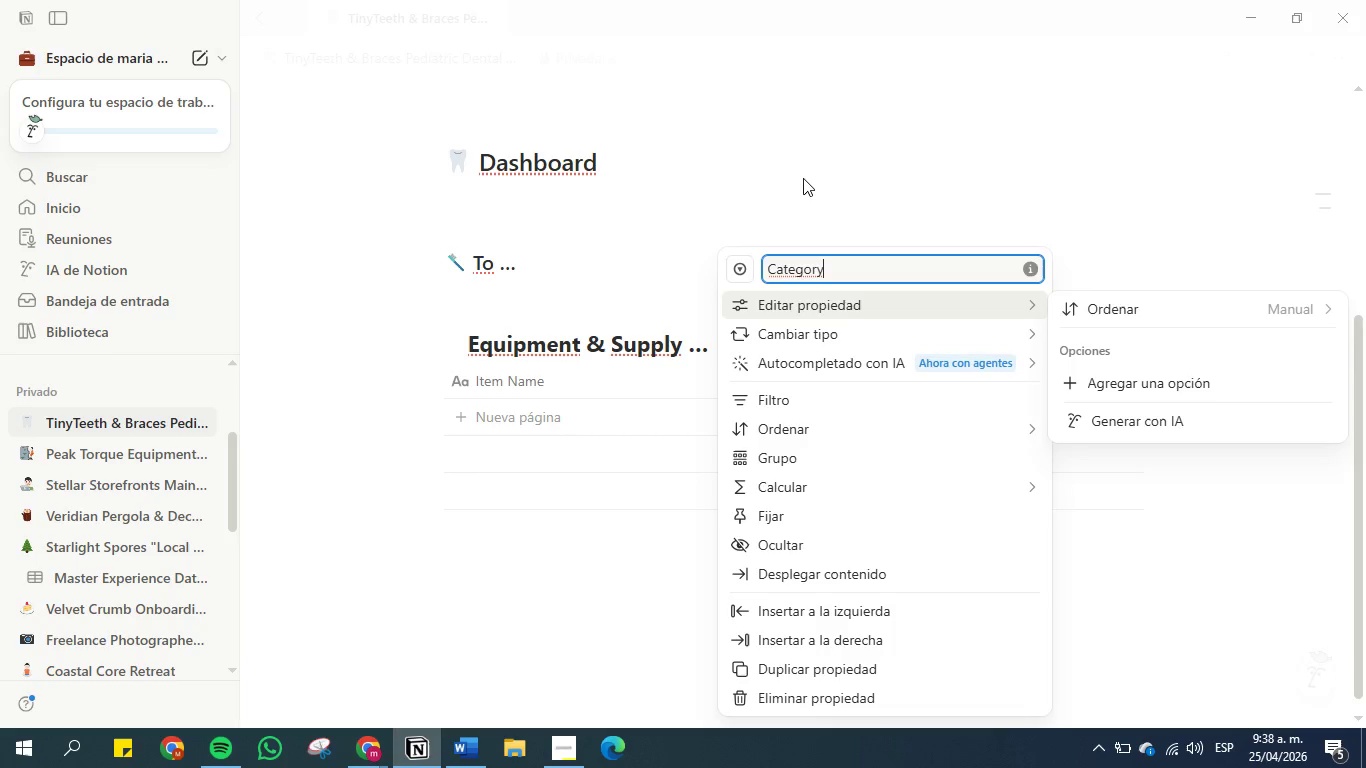 
left_click([804, 177])
 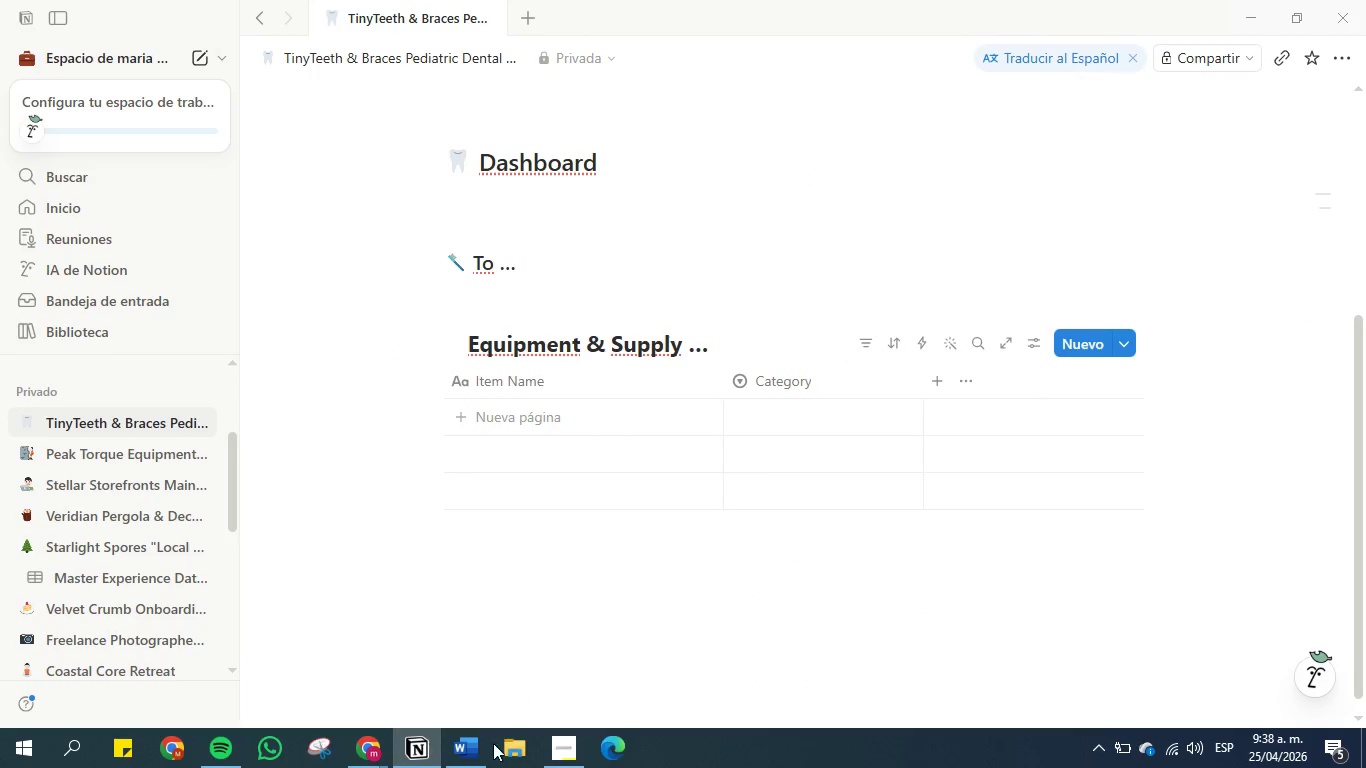 
left_click([476, 761])
 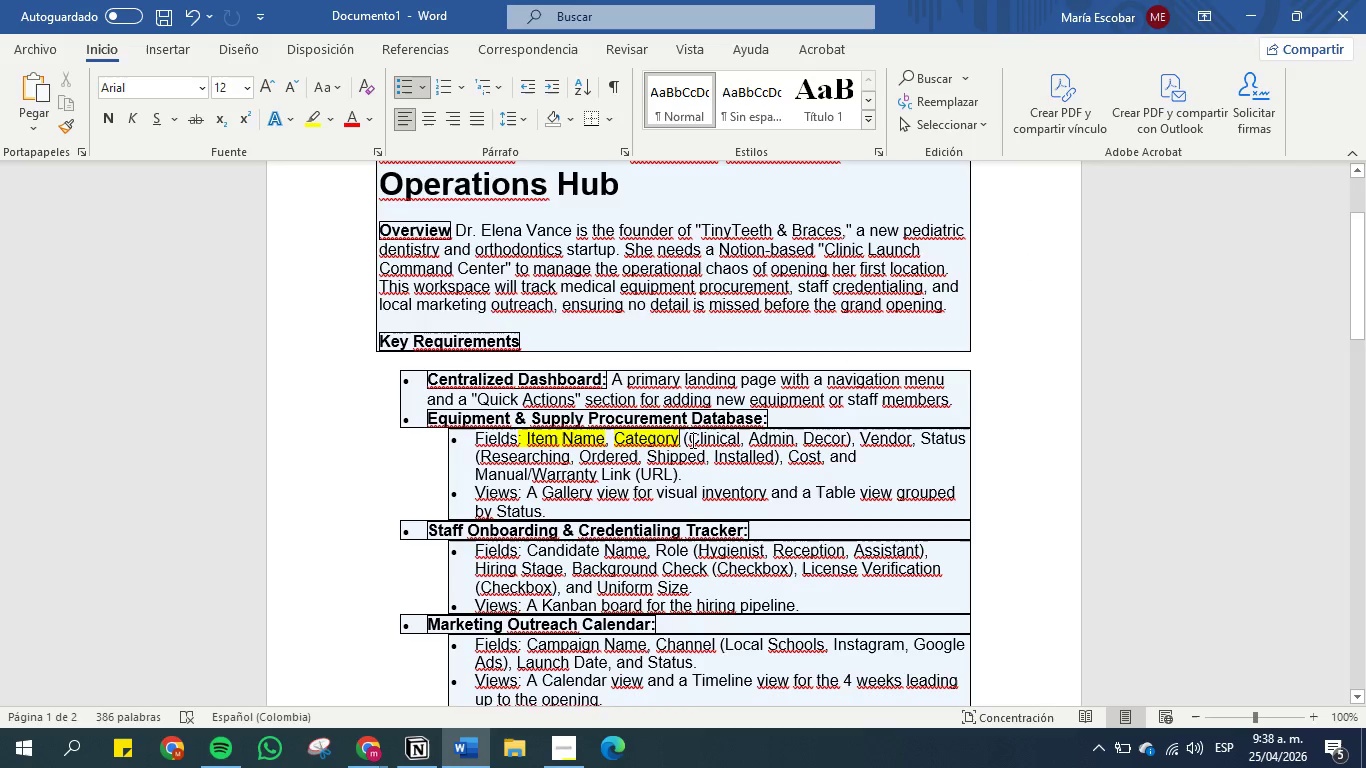 
left_click_drag(start_coordinate=[691, 439], to_coordinate=[739, 439])
 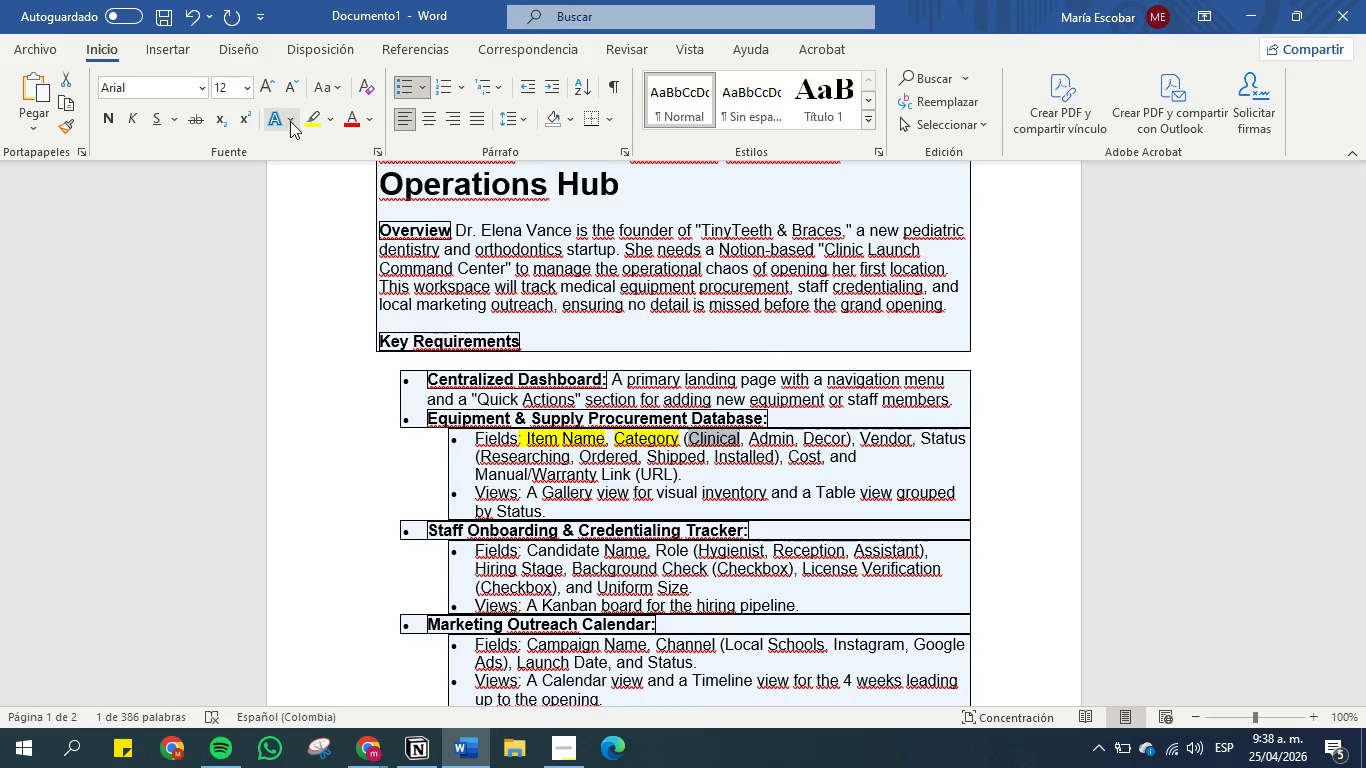 
left_click([314, 126])
 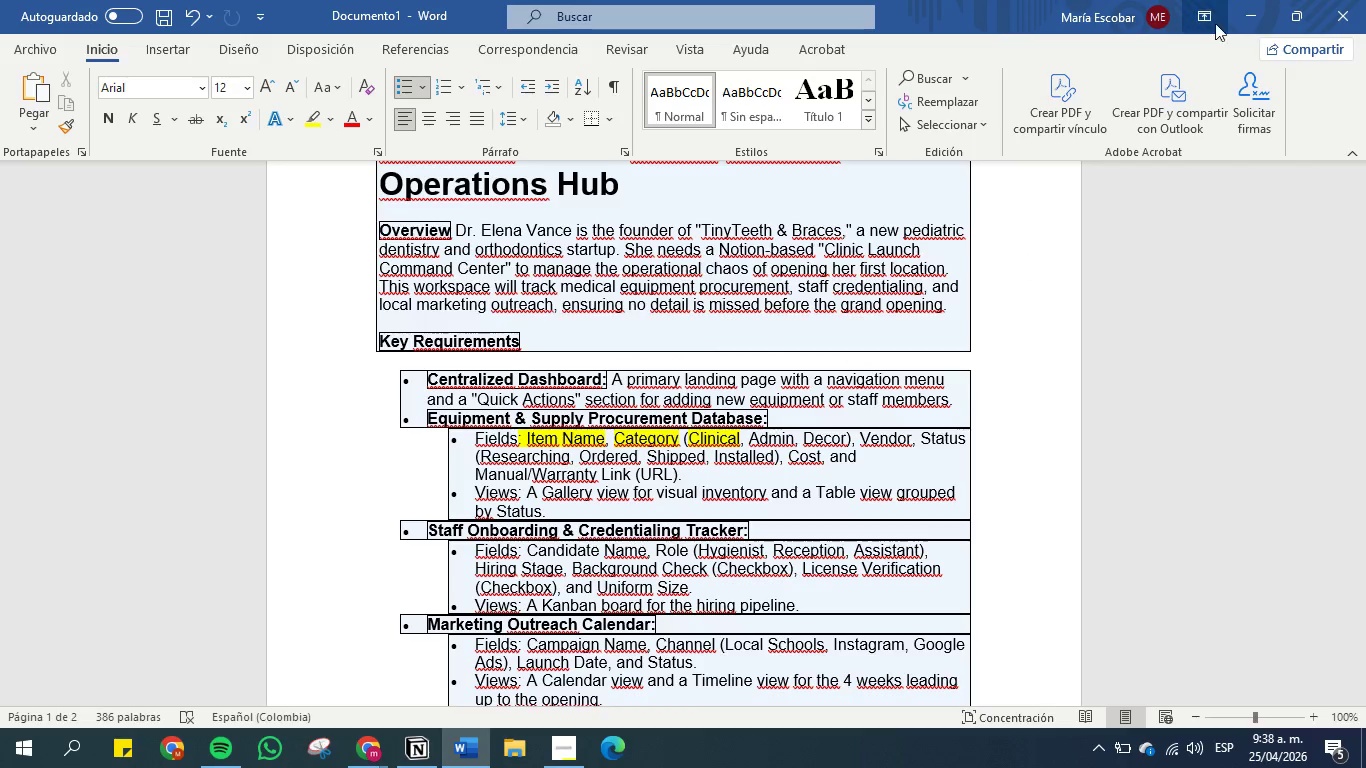 
left_click([1243, 18])
 